 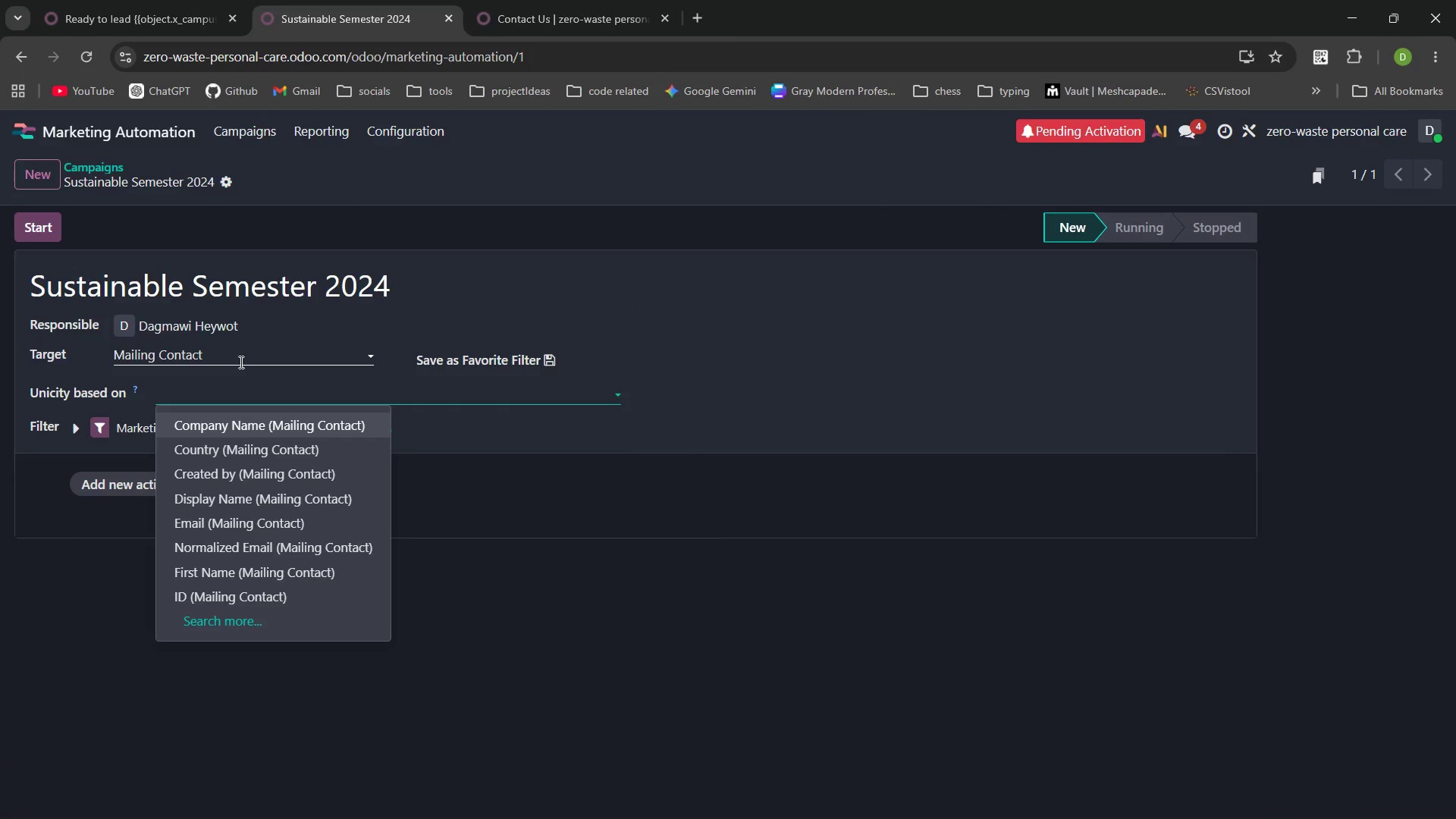 
left_click([607, 428])
 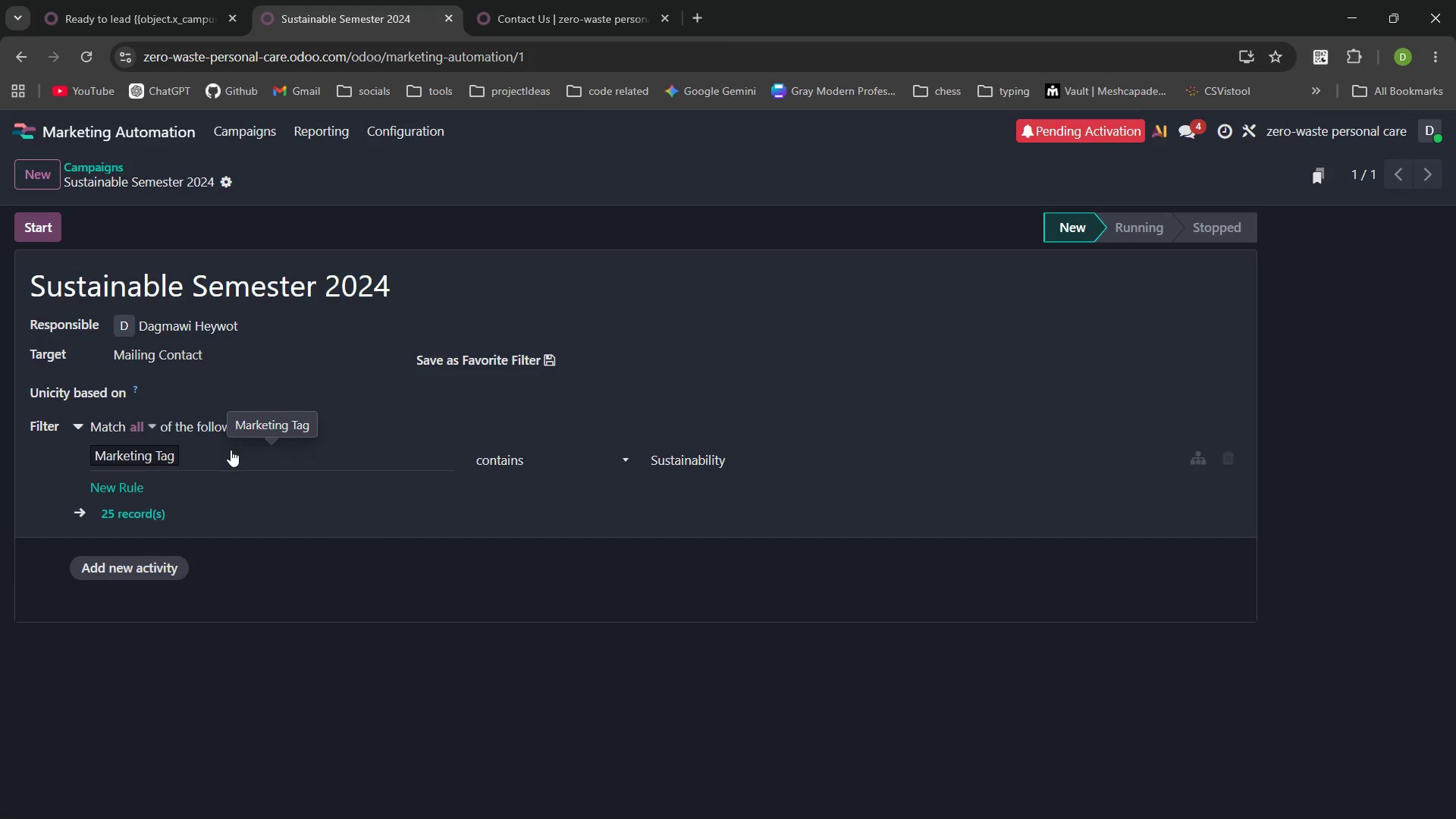 
left_click([231, 450])
 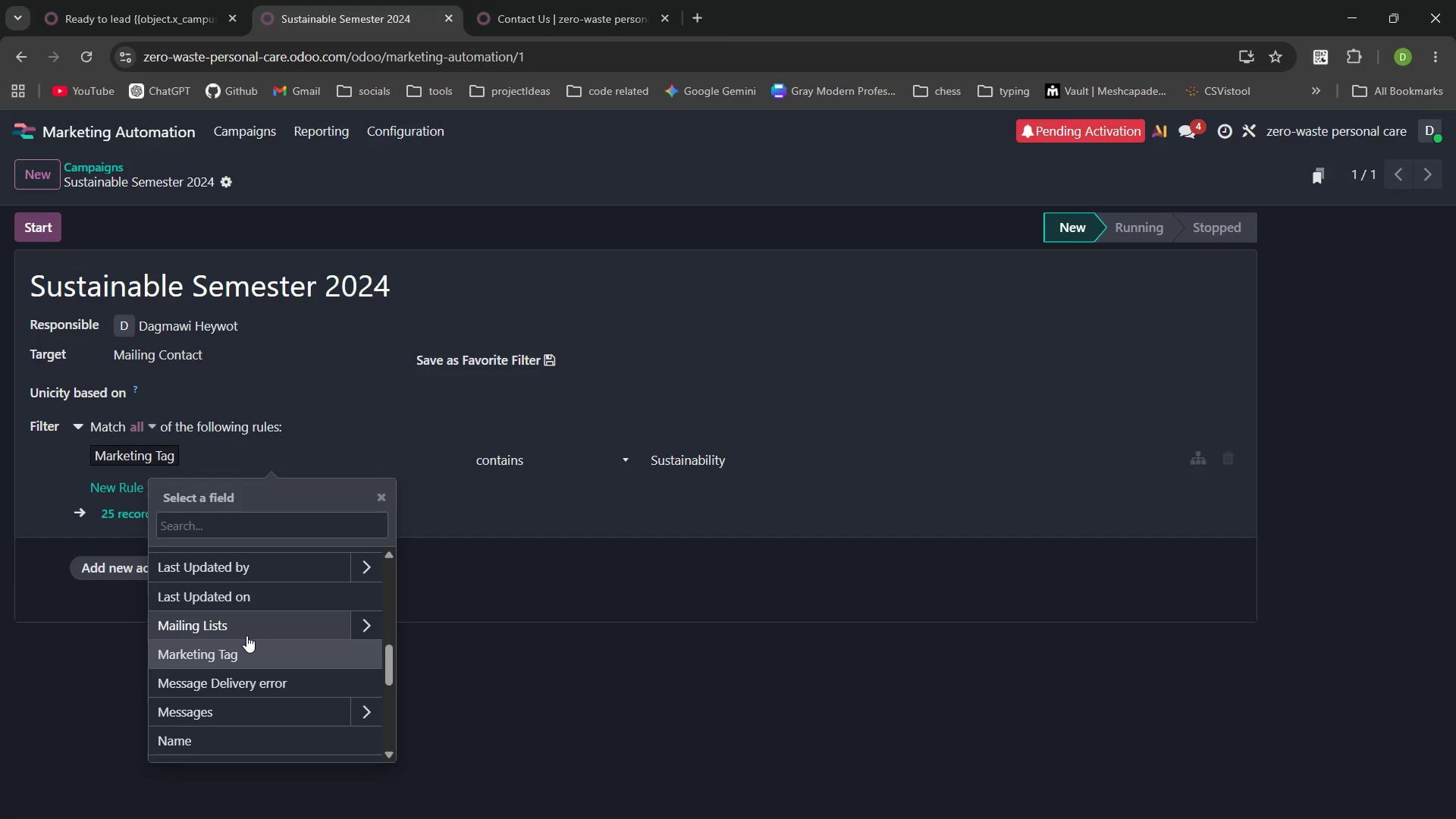 
left_click([246, 646])
 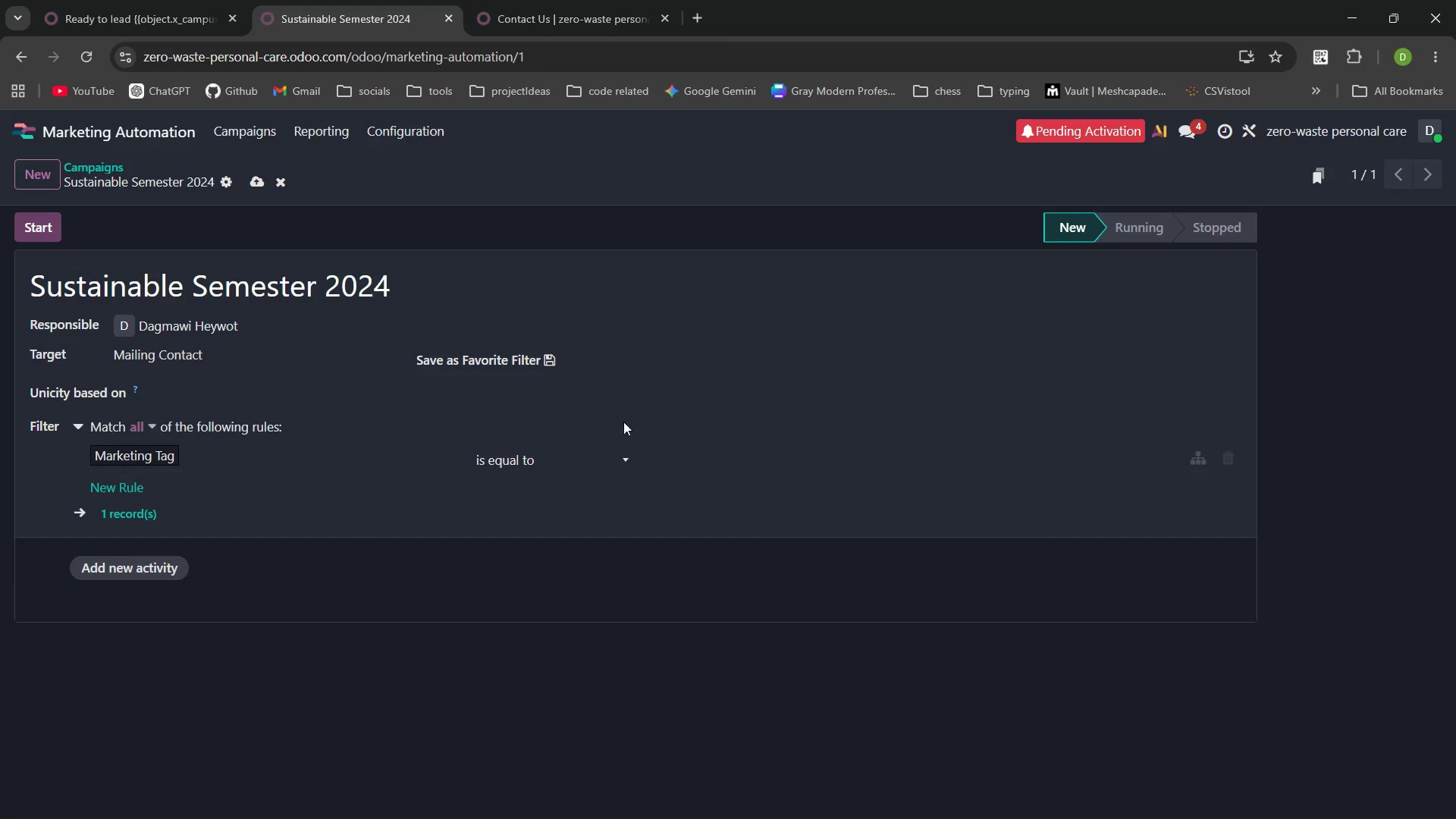 
left_click([578, 451])
 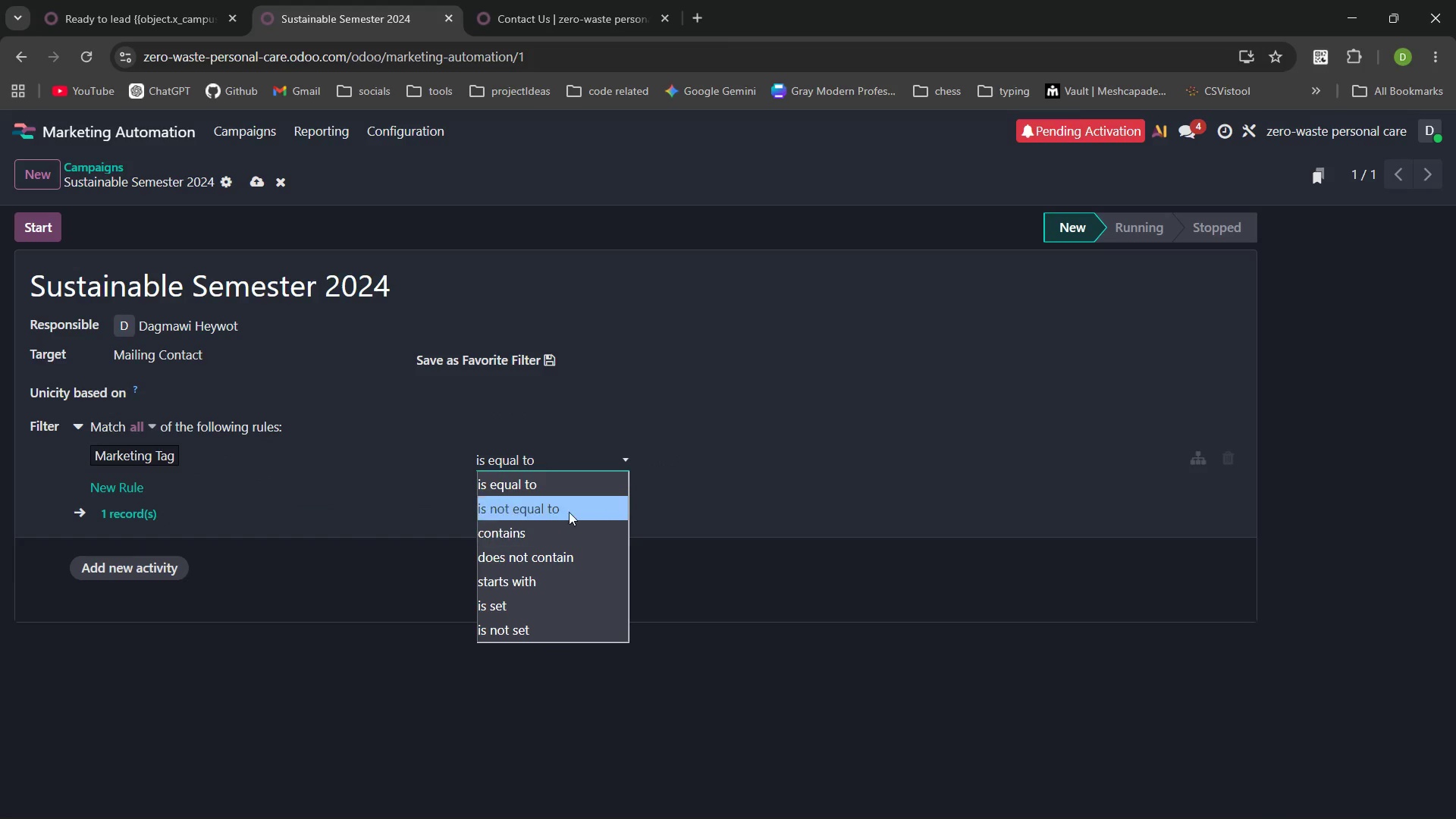 
left_click([566, 505])
 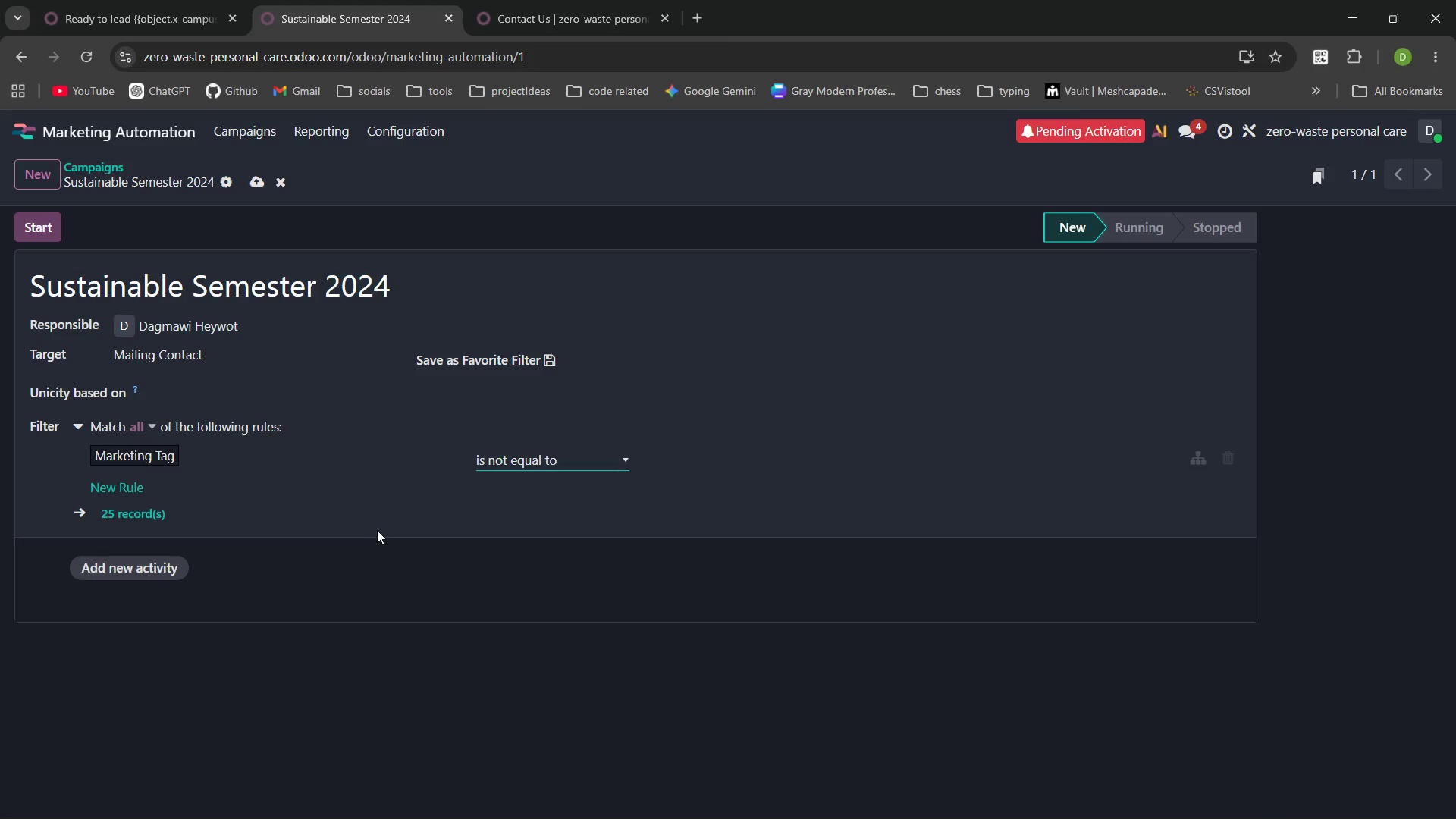 
left_click([377, 530])
 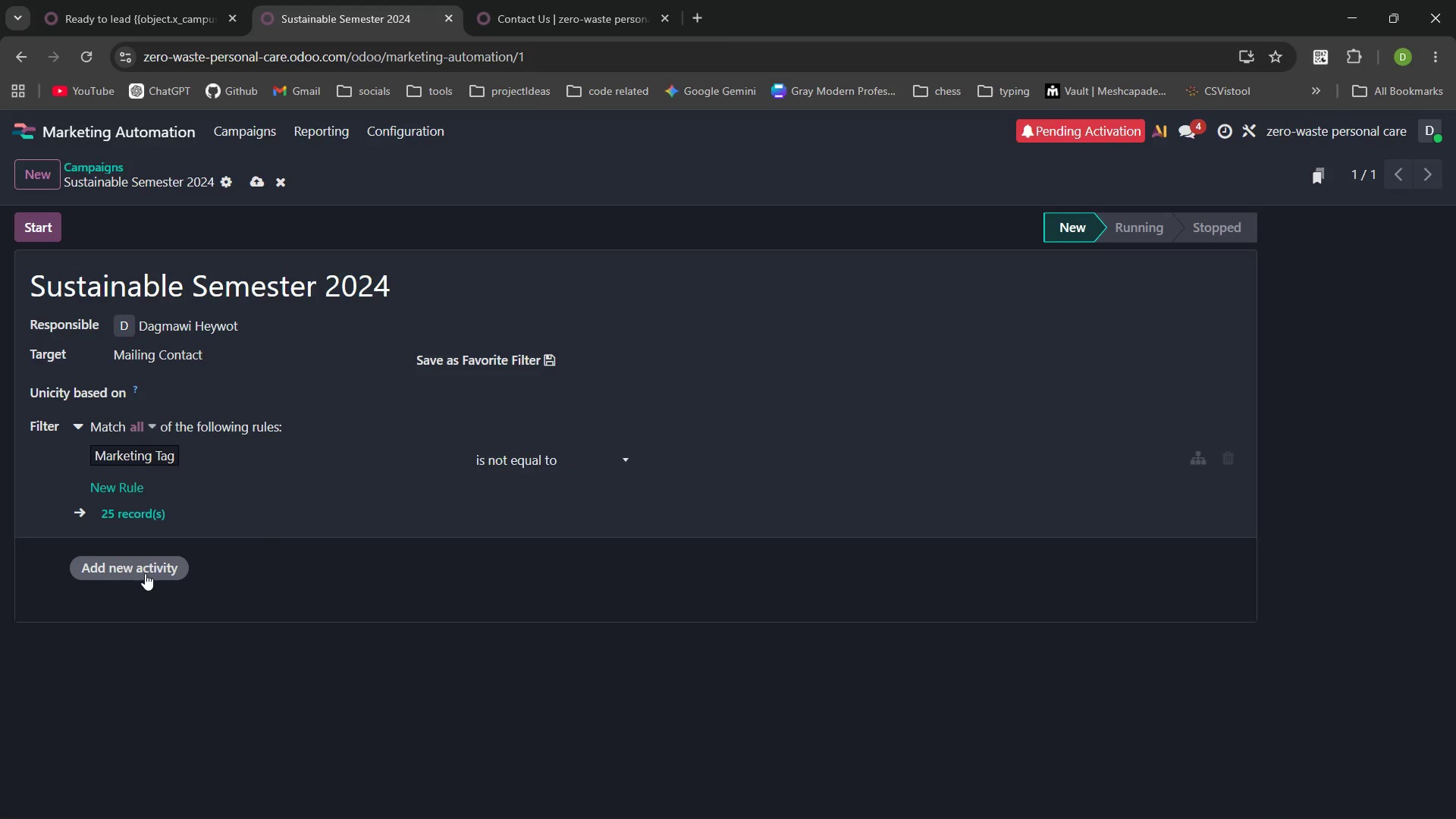 
left_click([142, 574])
 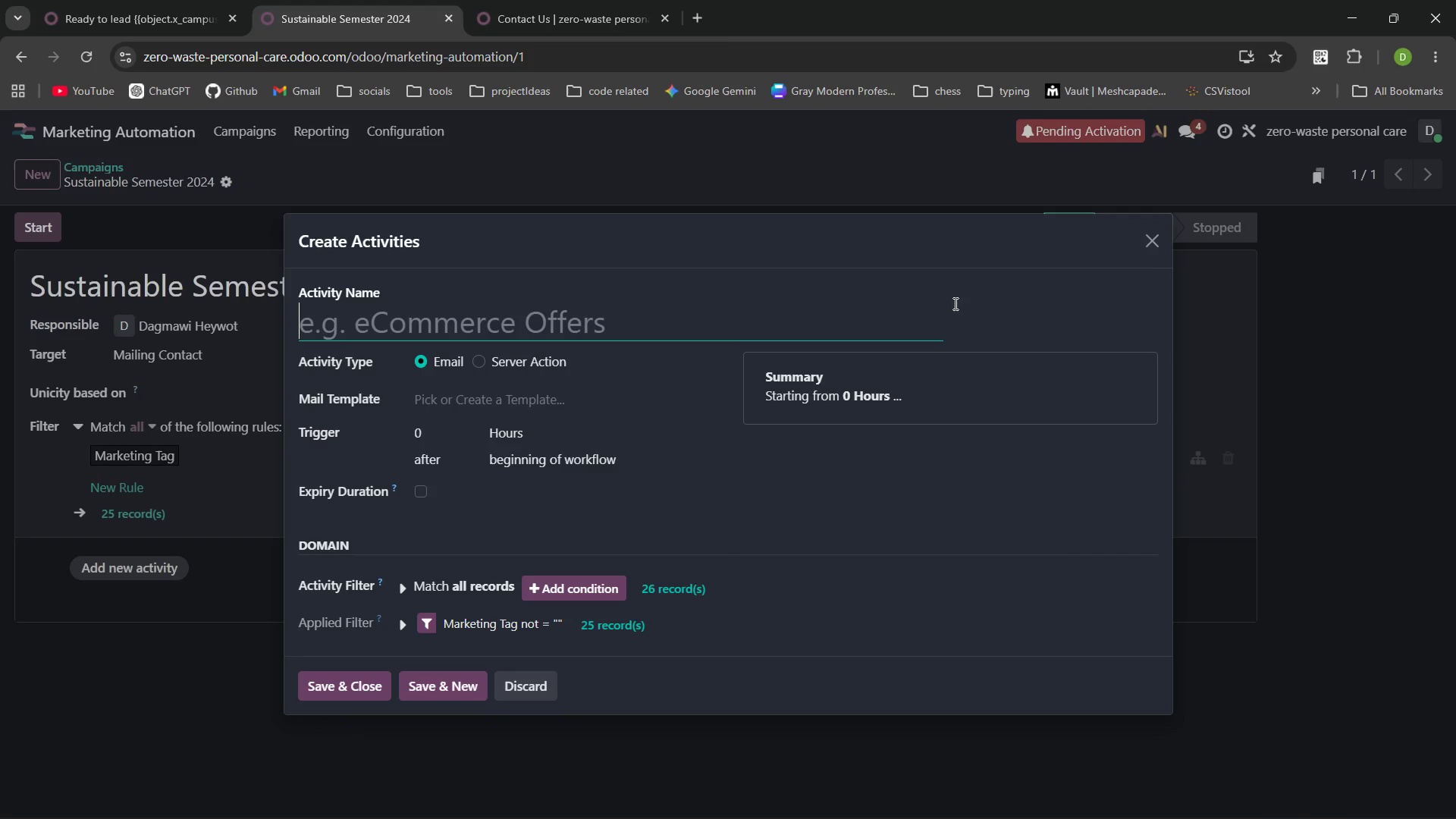 
left_click([1153, 246])
 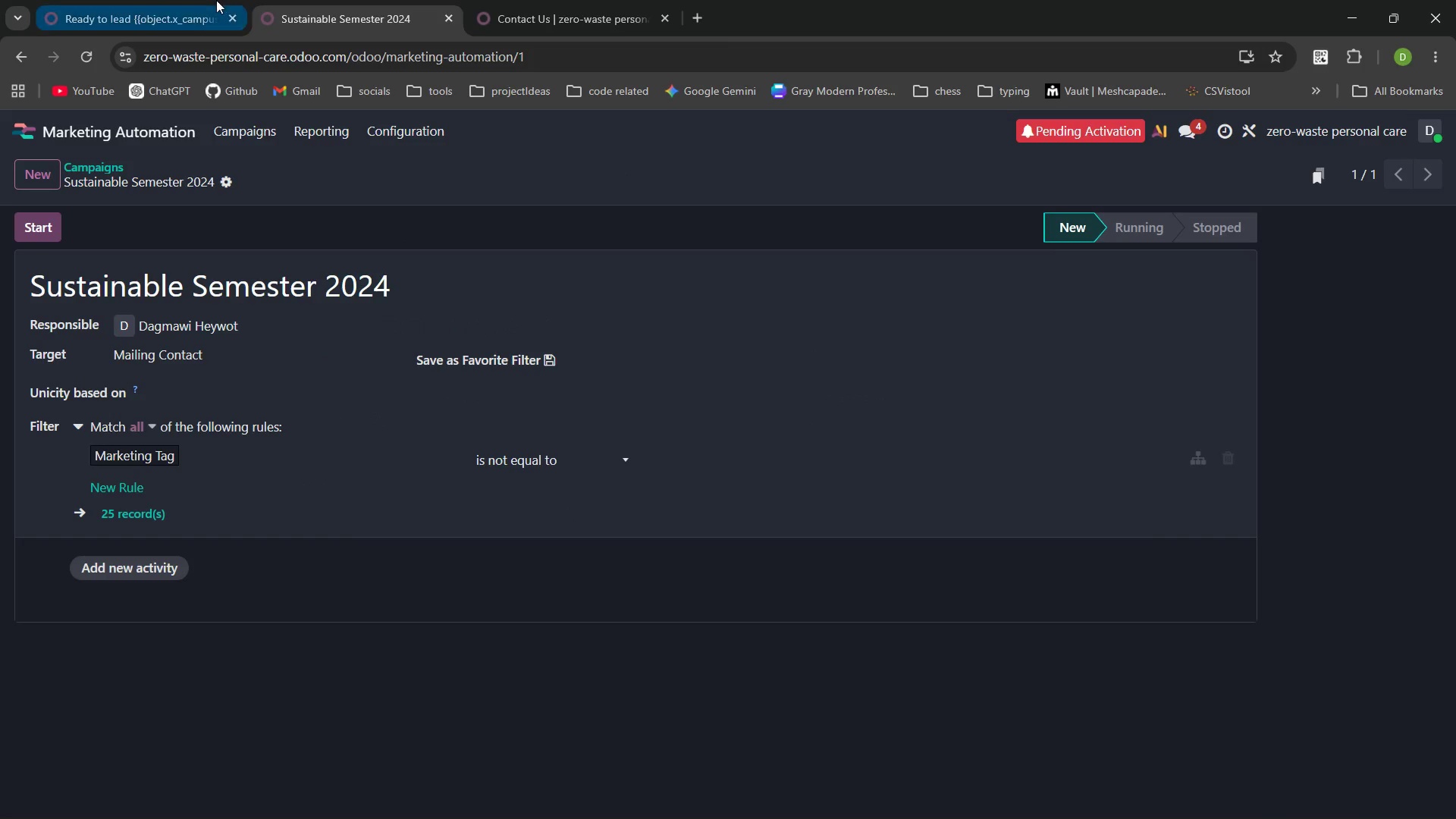 
left_click([216, 0])
 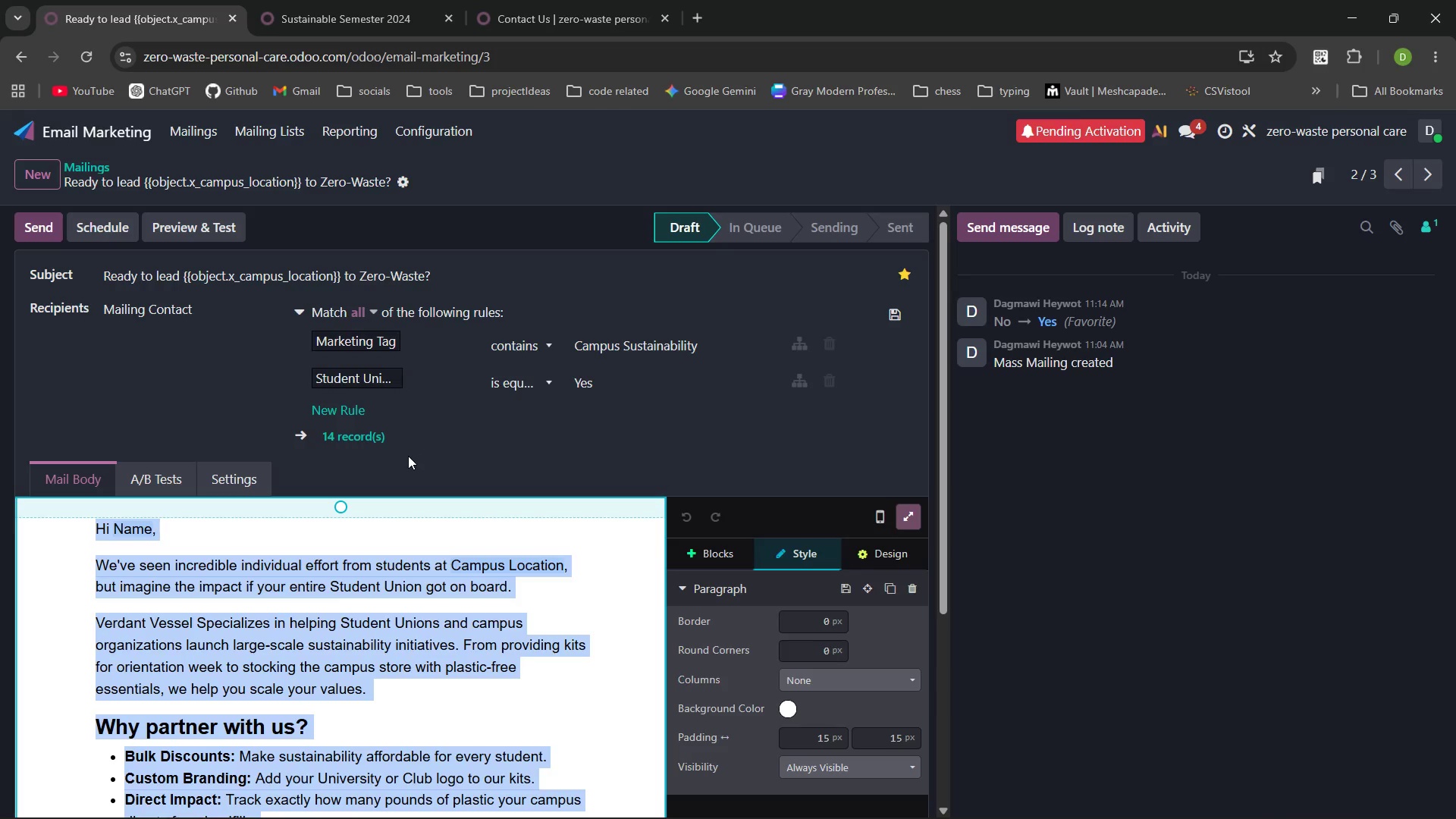 
left_click([408, 466])
 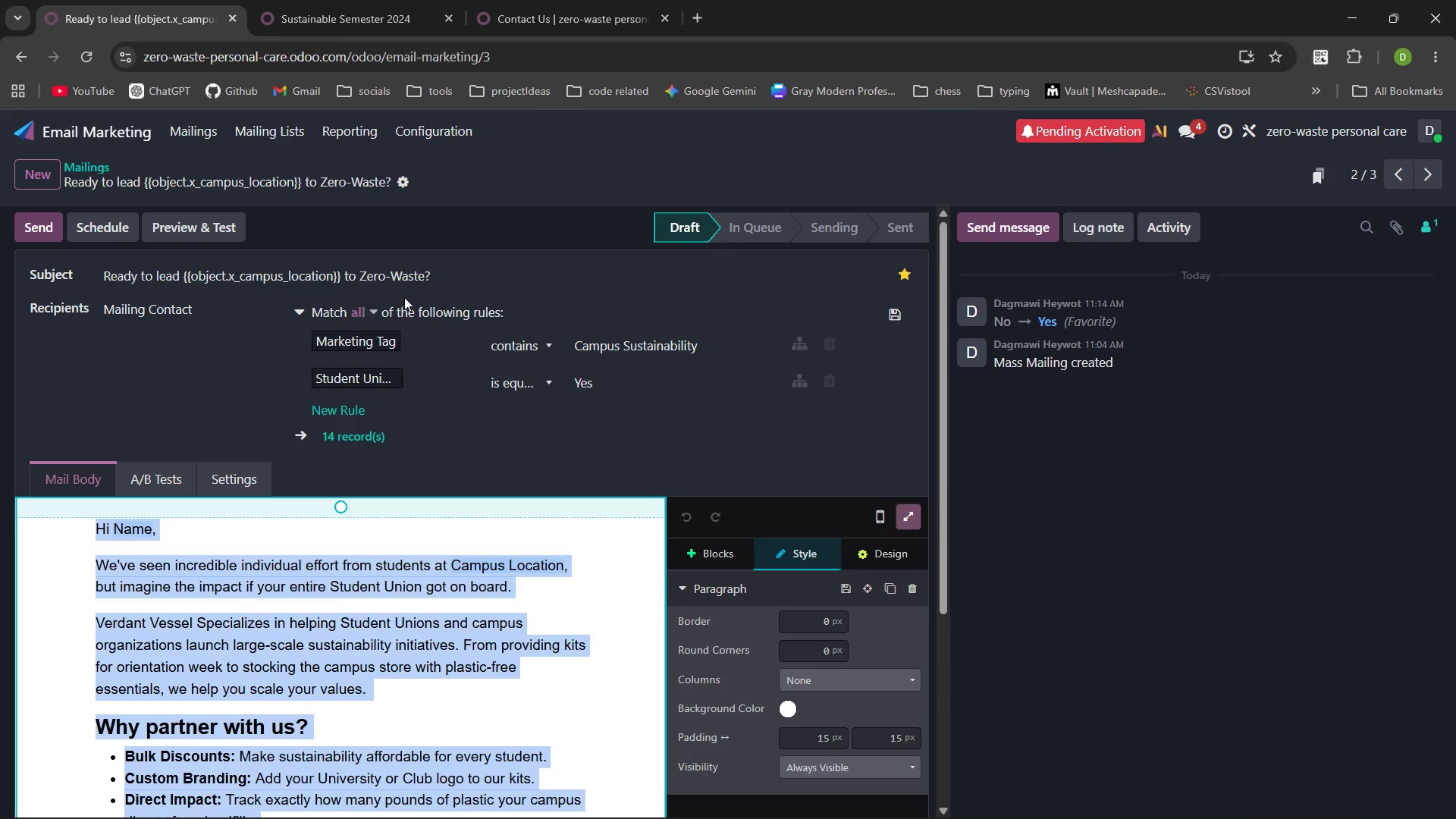 
left_click([118, 225])
 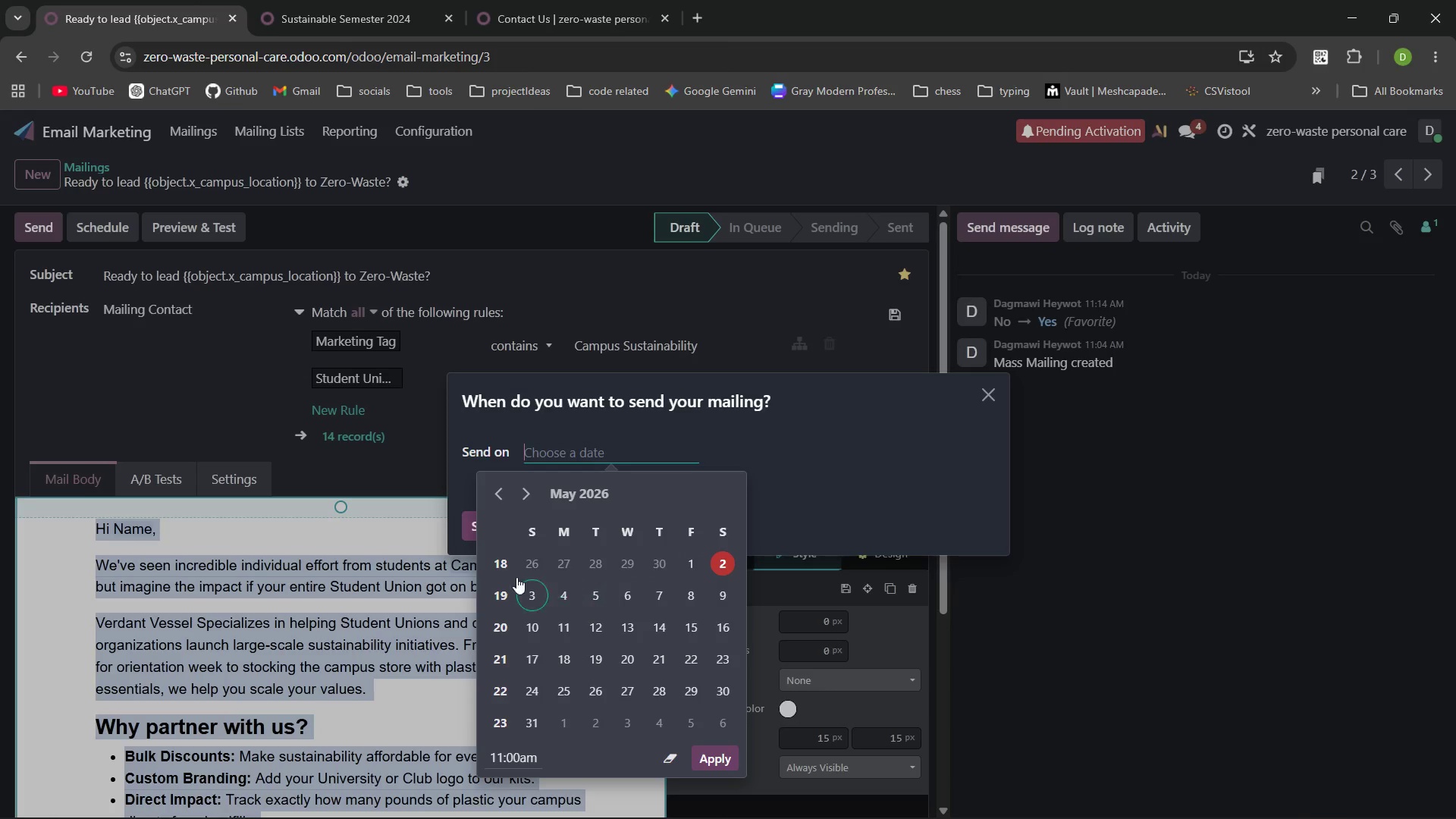 
wait(42.95)
 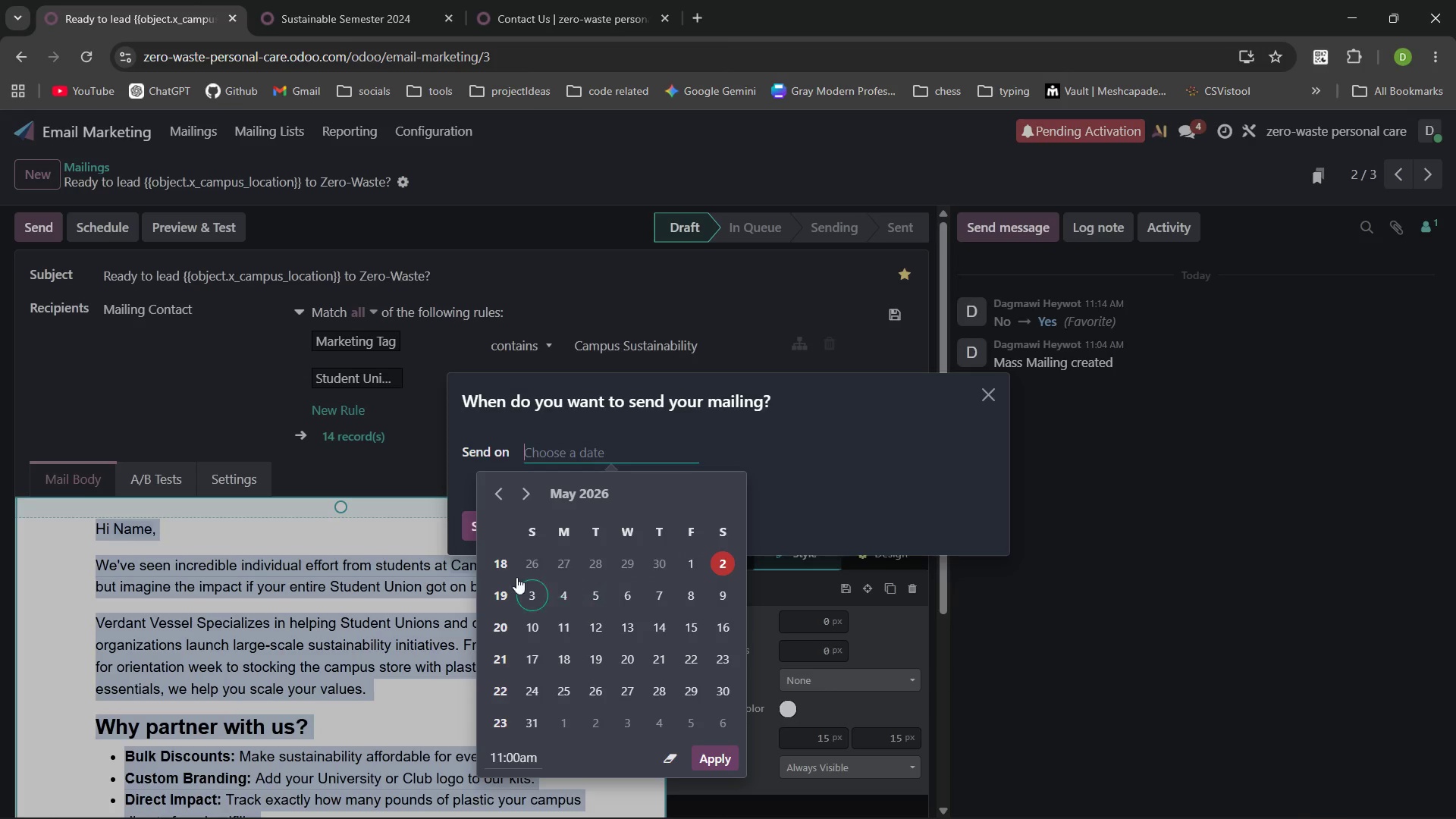 
left_click([726, 760])
 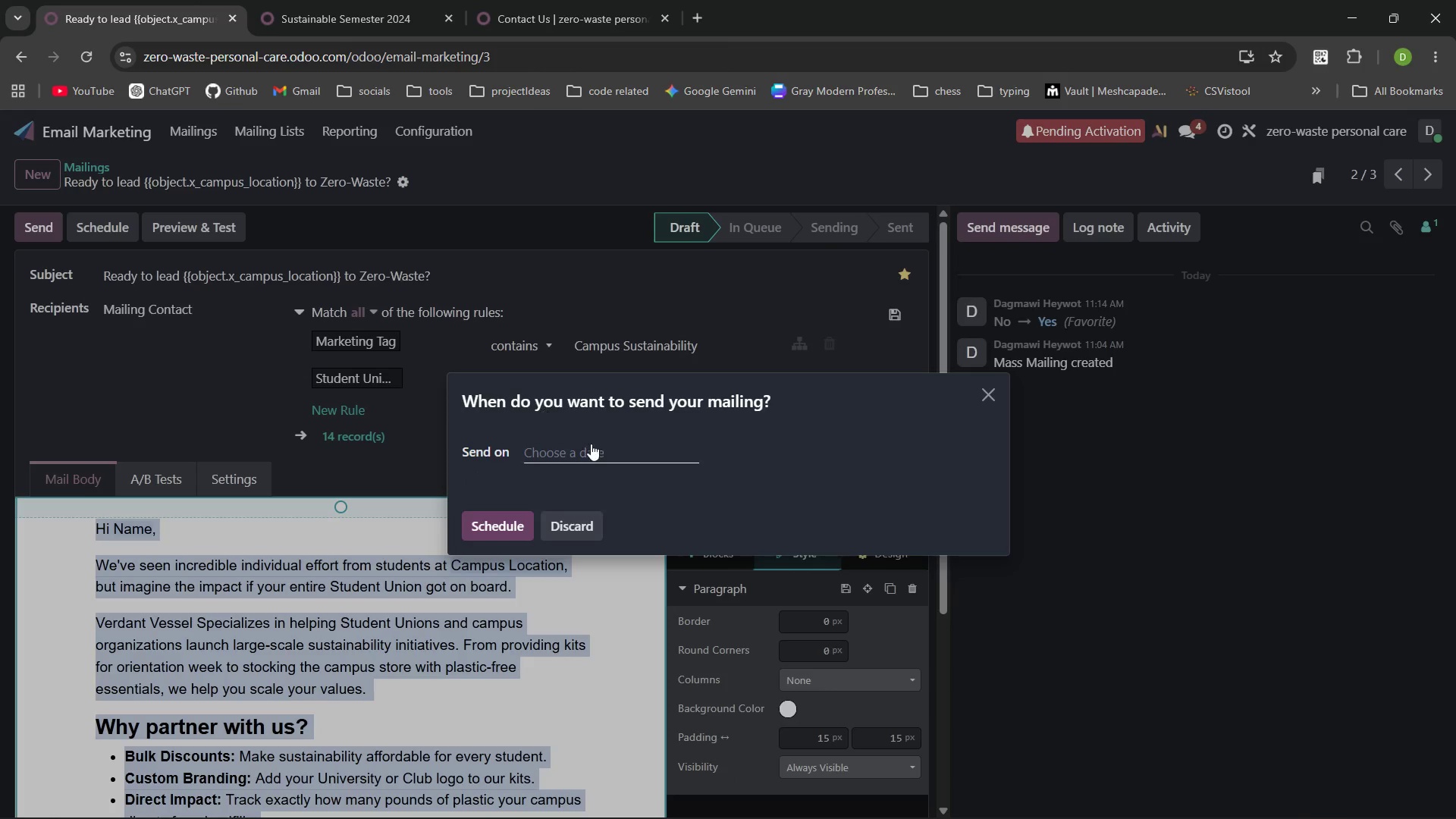 
left_click([596, 447])
 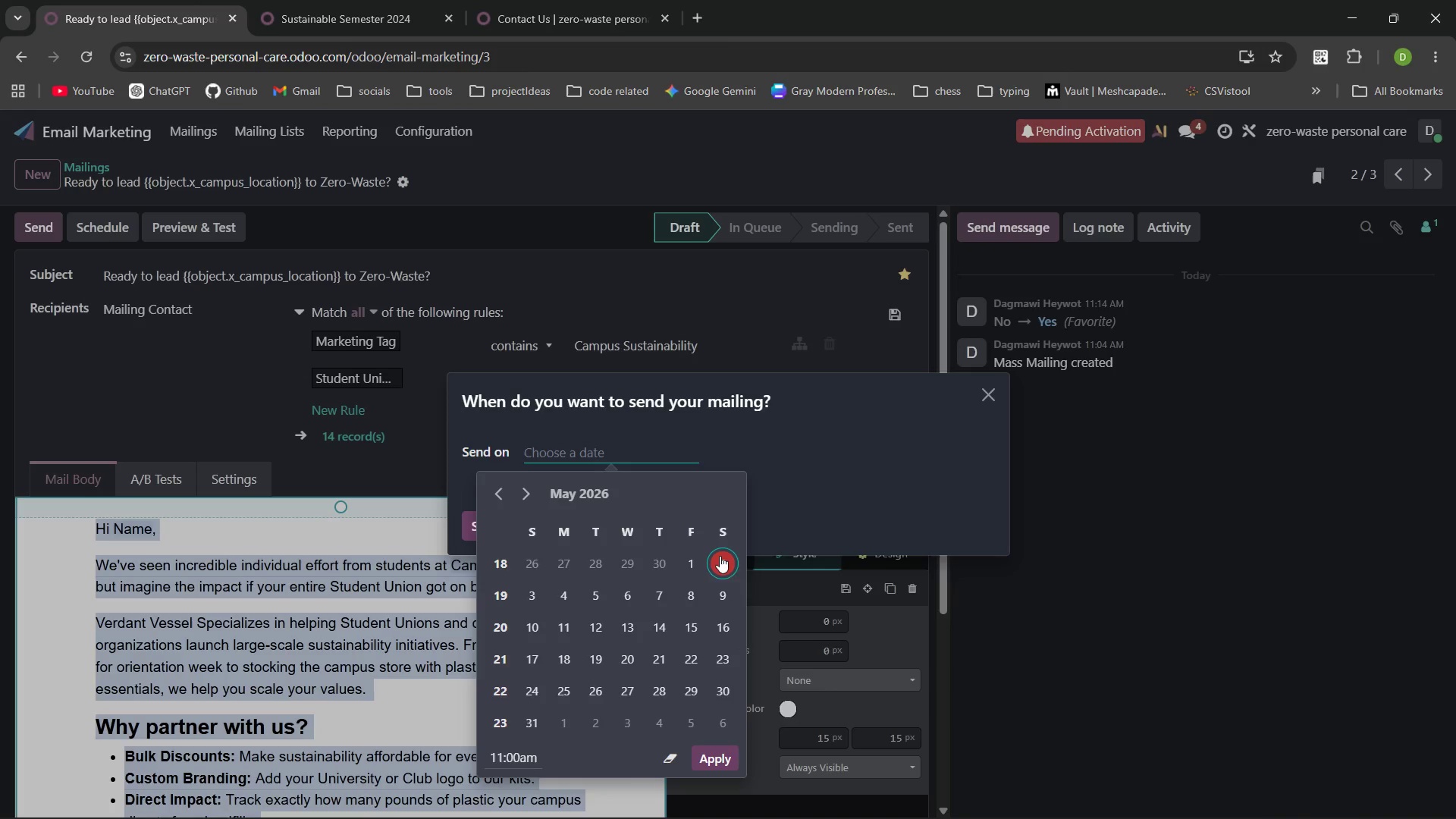 
left_click([726, 562])
 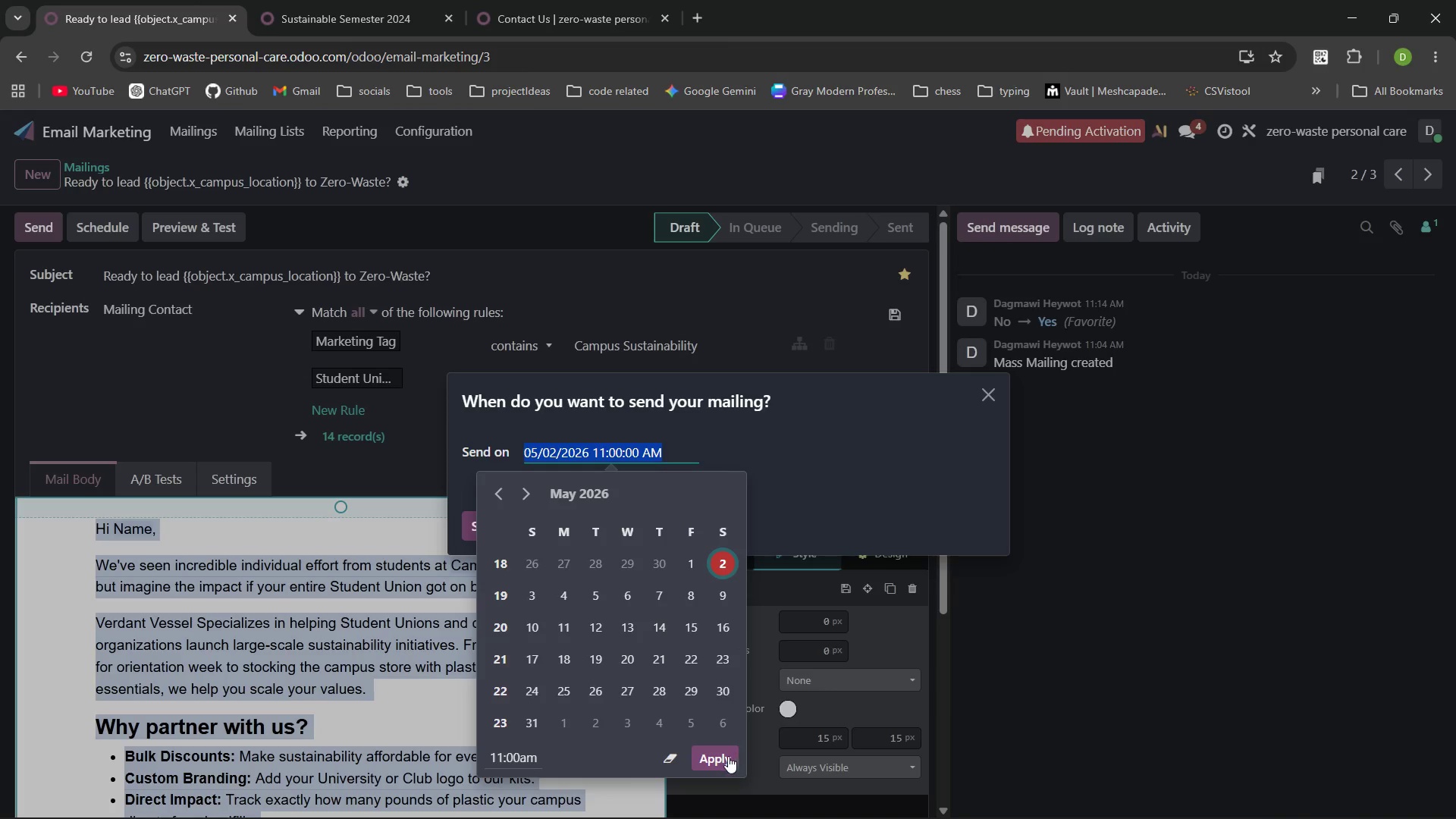 
left_click([725, 756])
 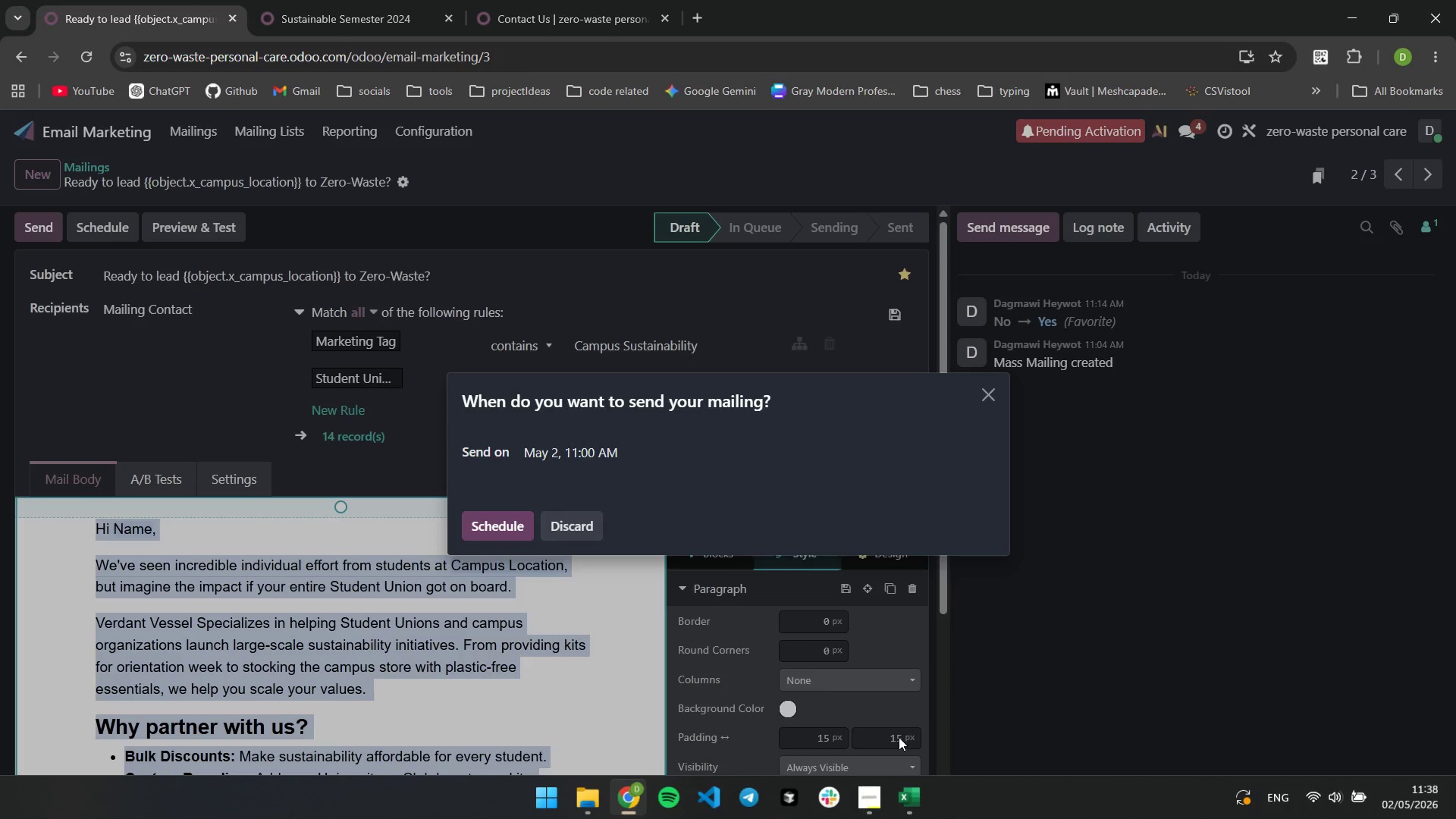 
left_click([595, 454])
 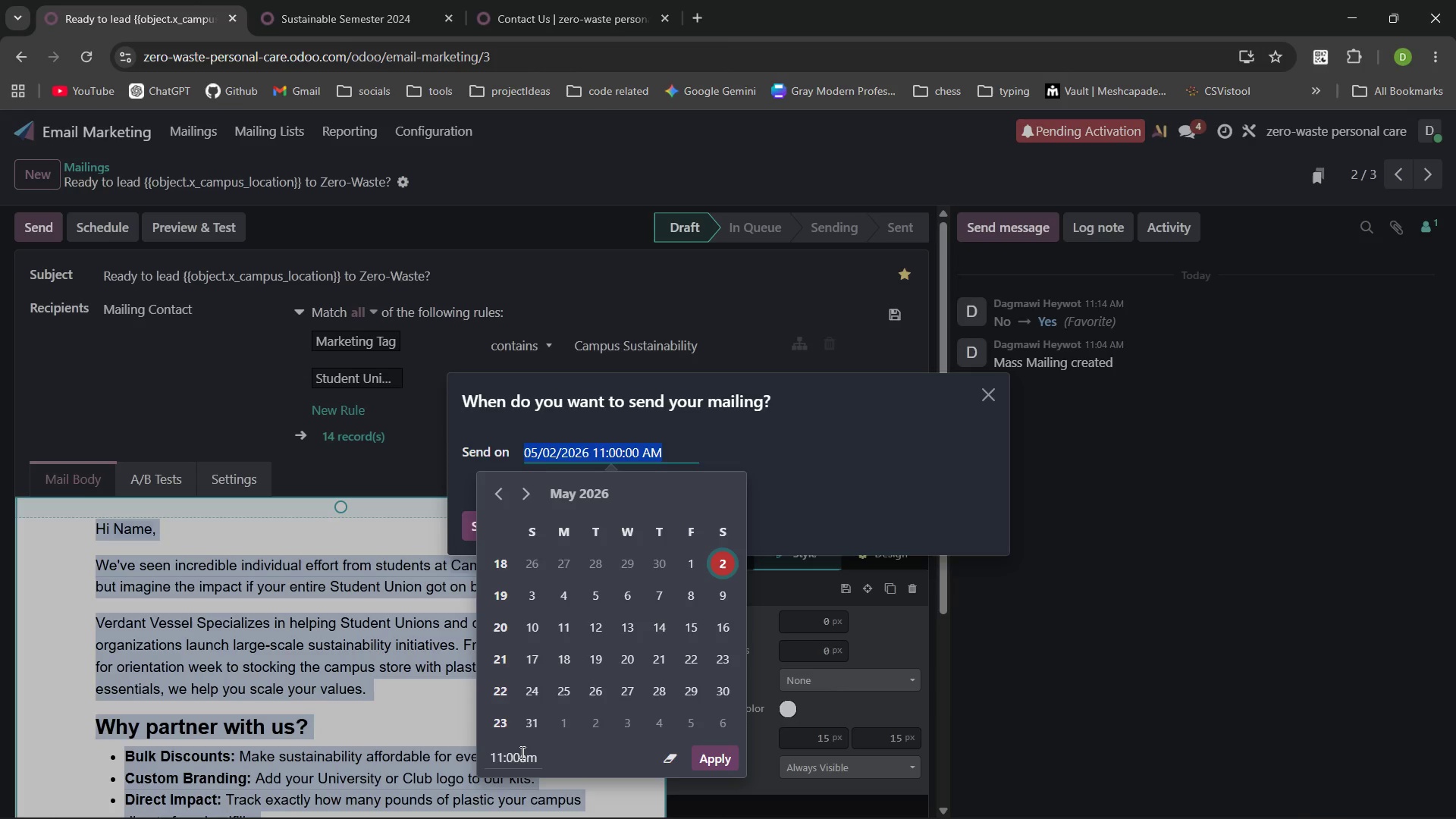 
left_click([513, 757])
 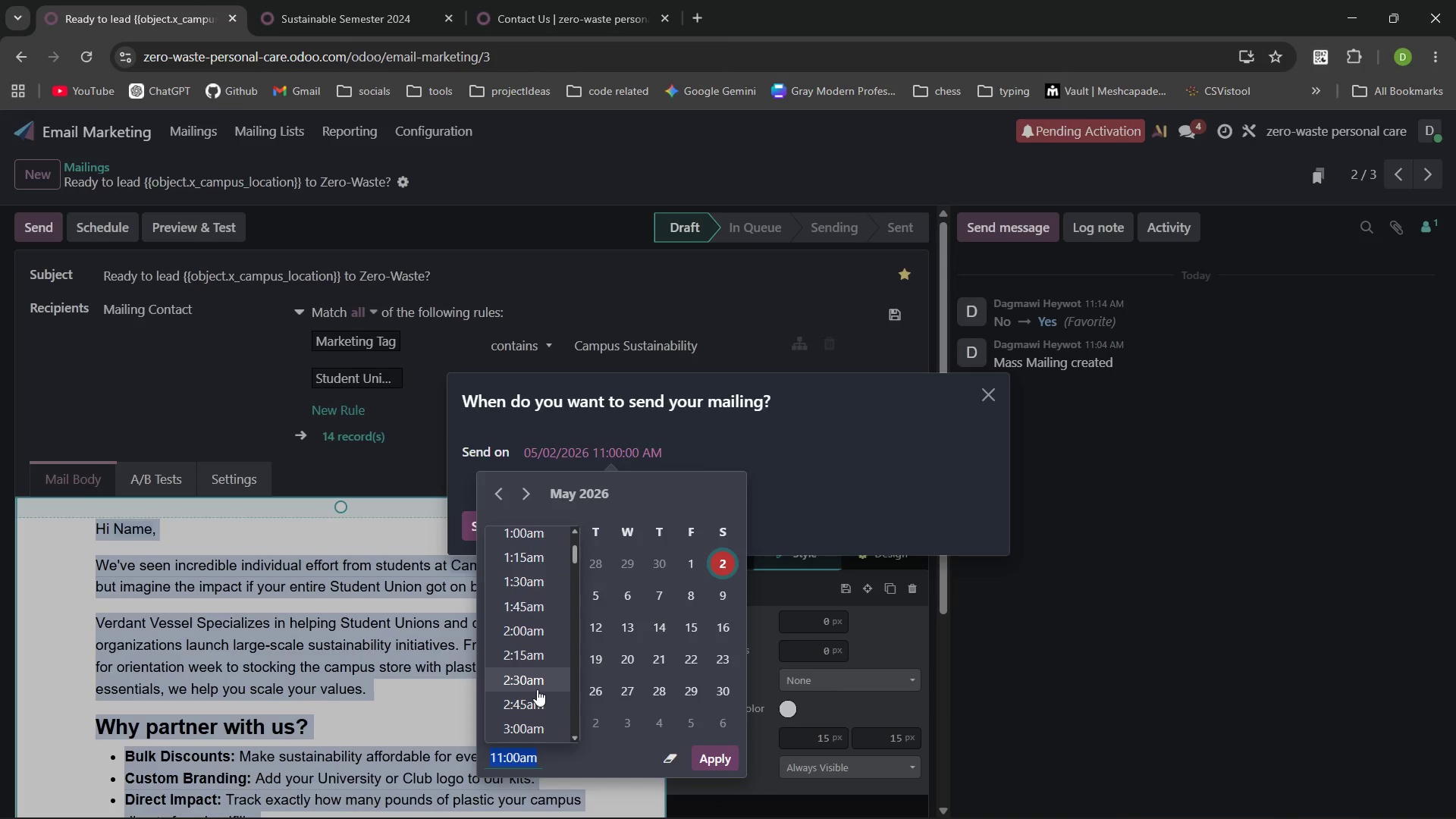 
wait(14.84)
 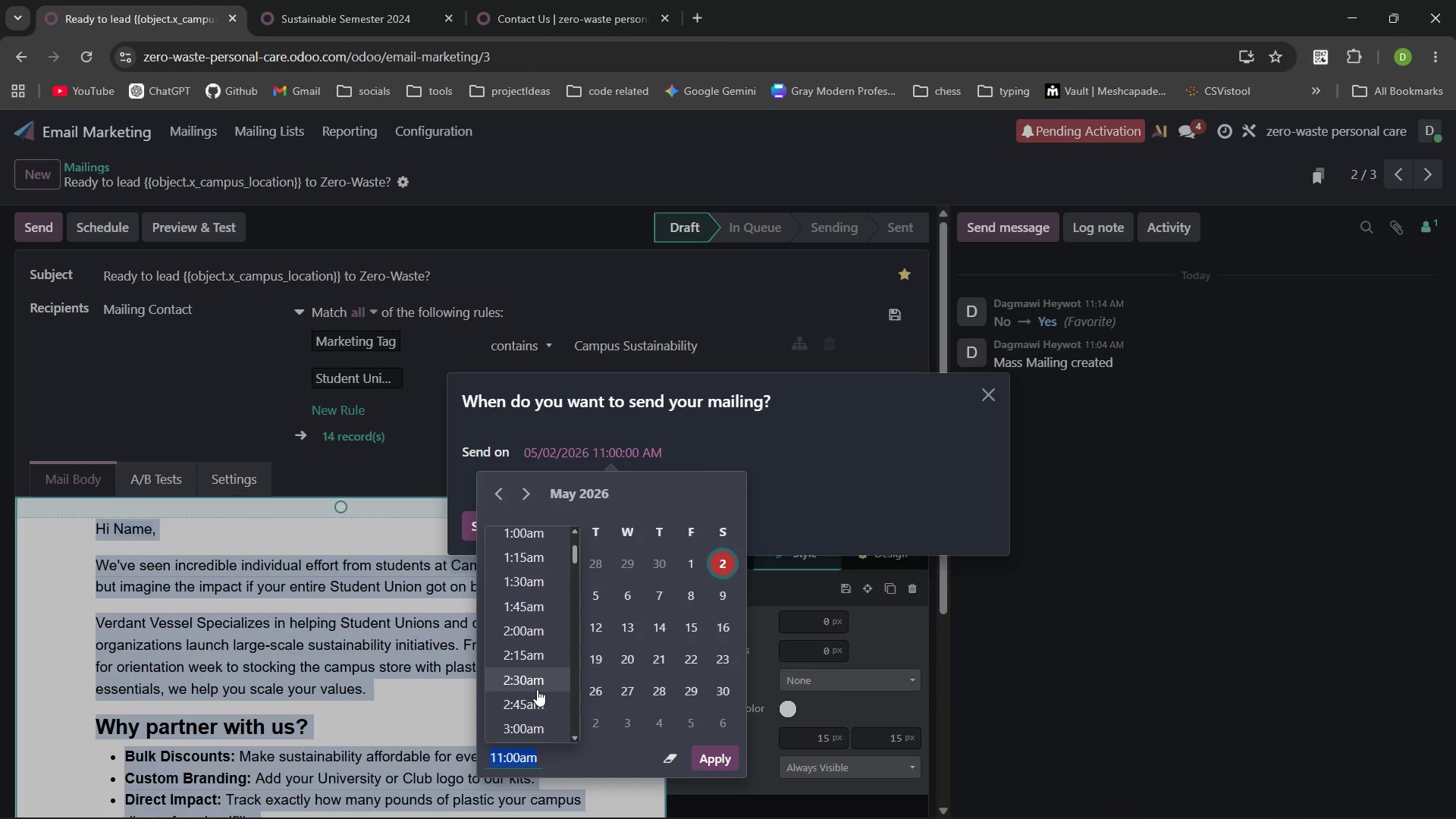 
left_click([536, 708])
 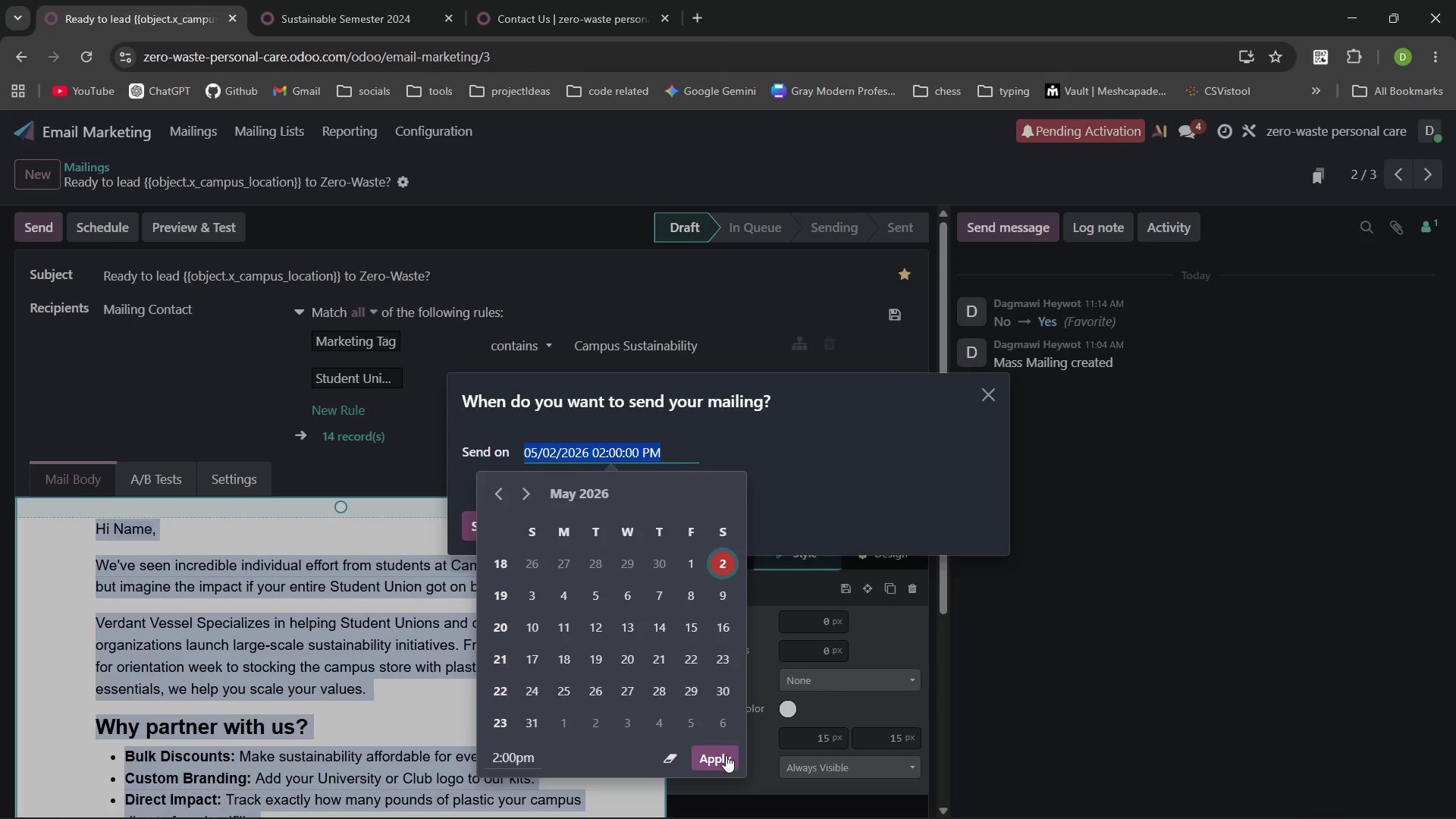 
left_click([721, 755])
 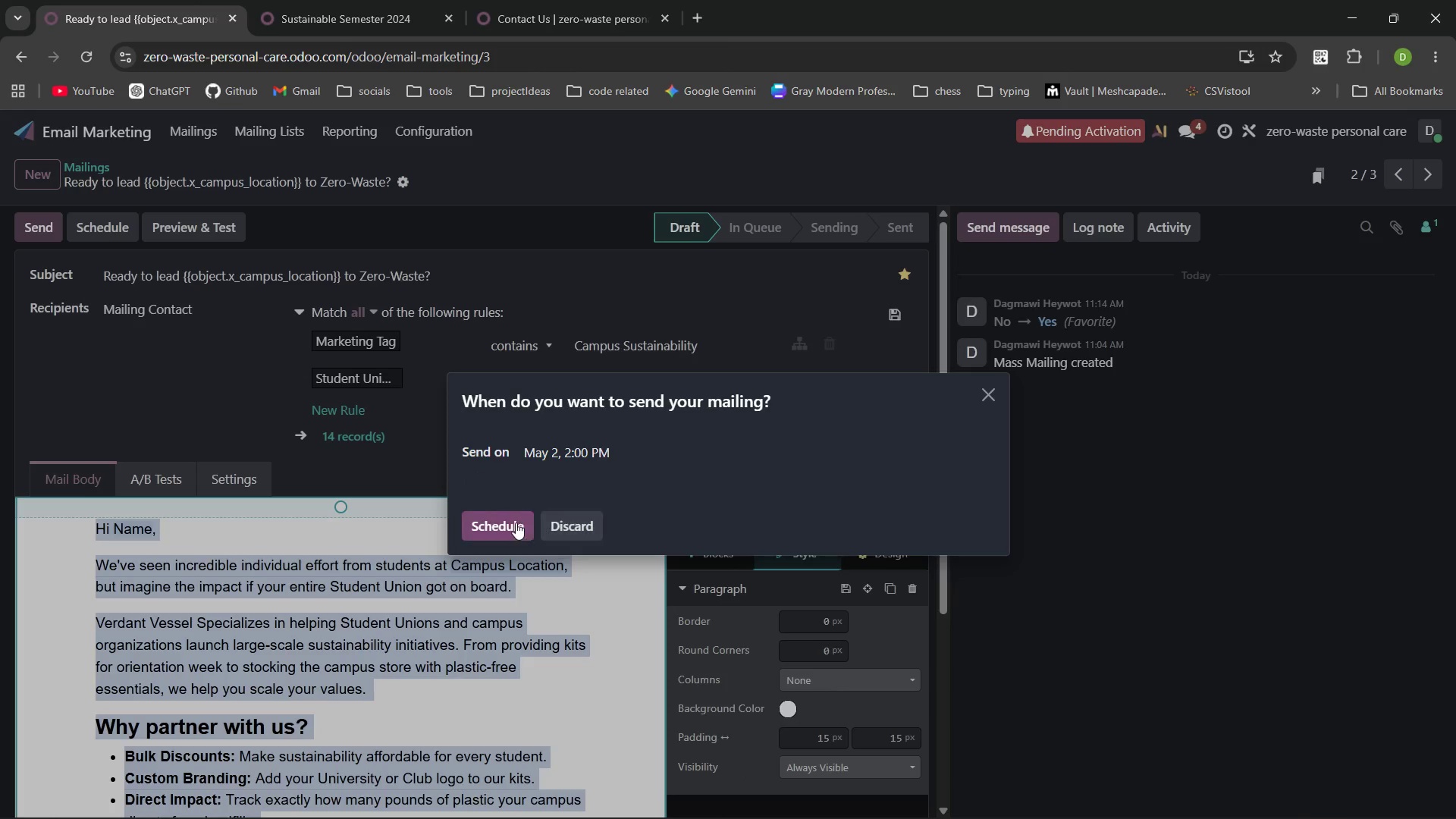 
left_click([512, 522])
 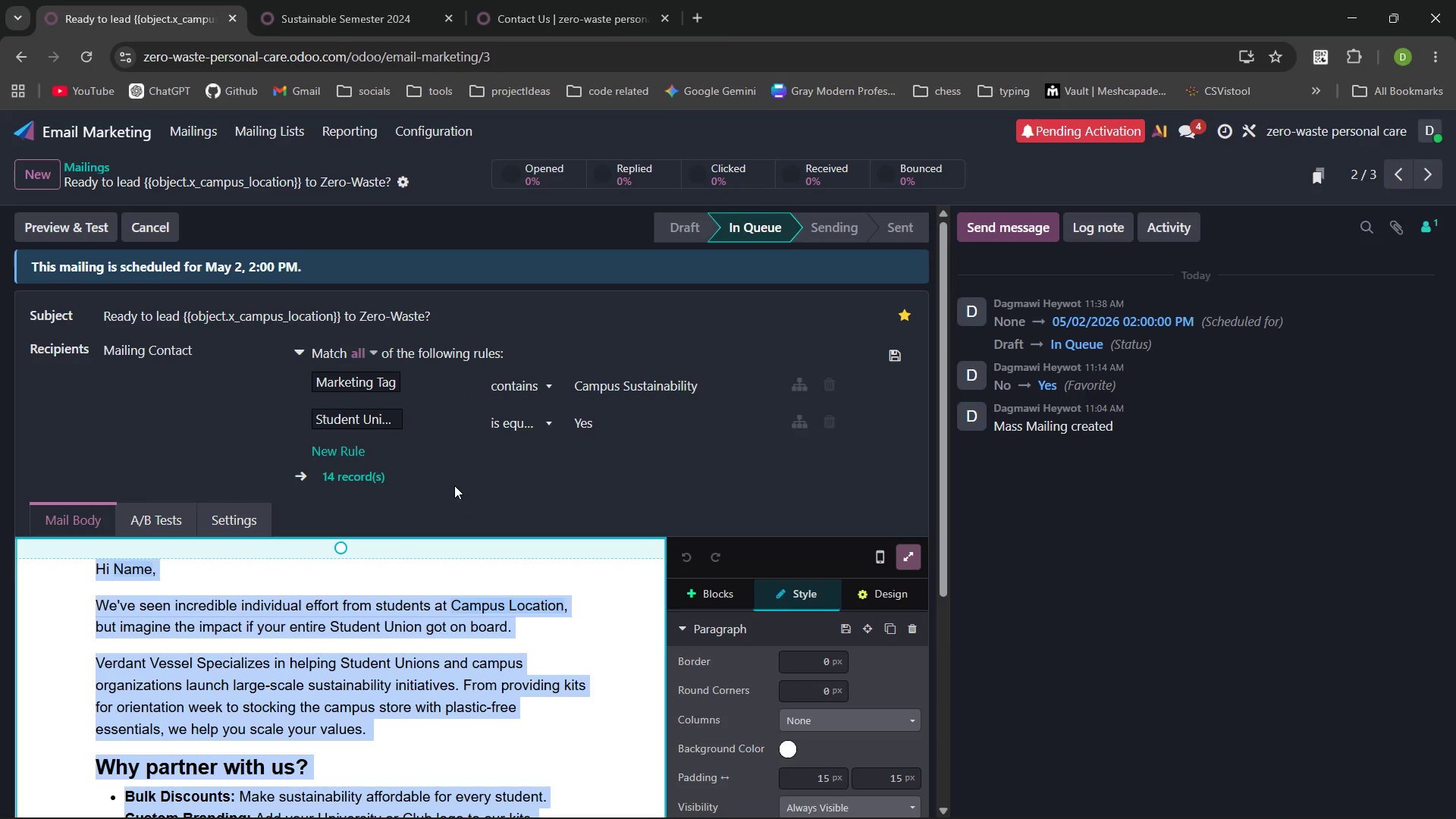 
left_click([437, 496])
 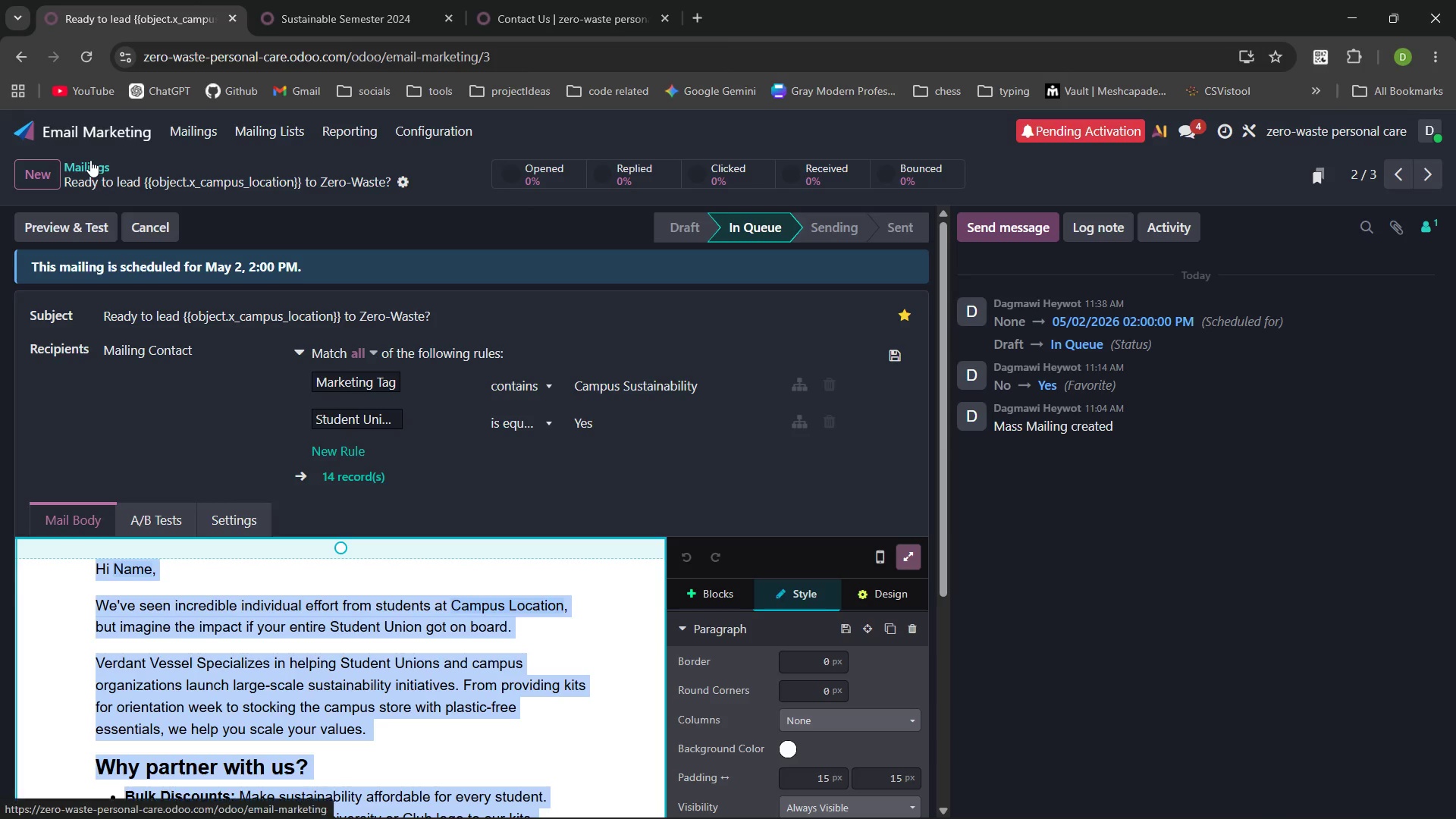 
wait(5.38)
 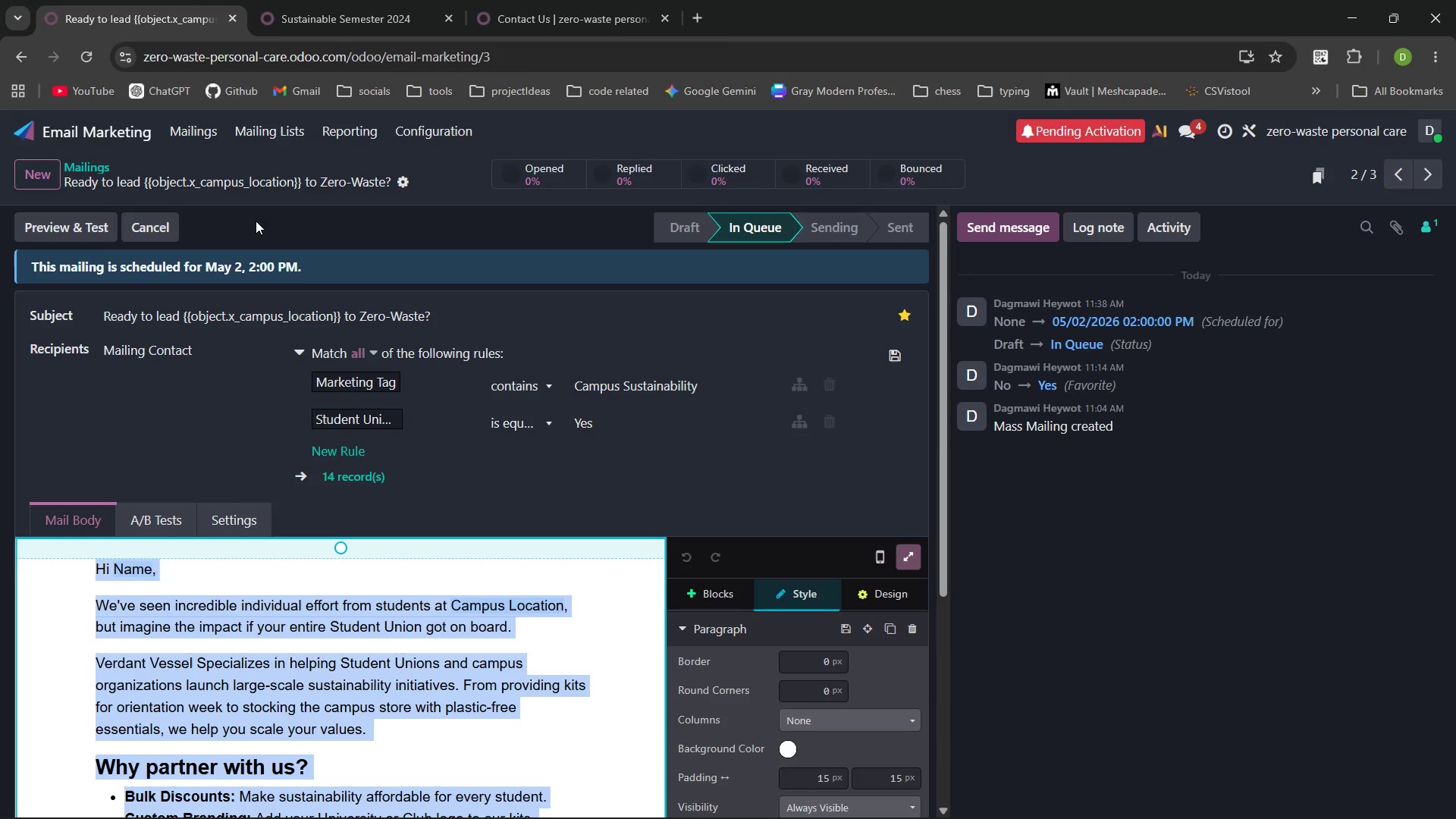 
left_click([334, 9])
 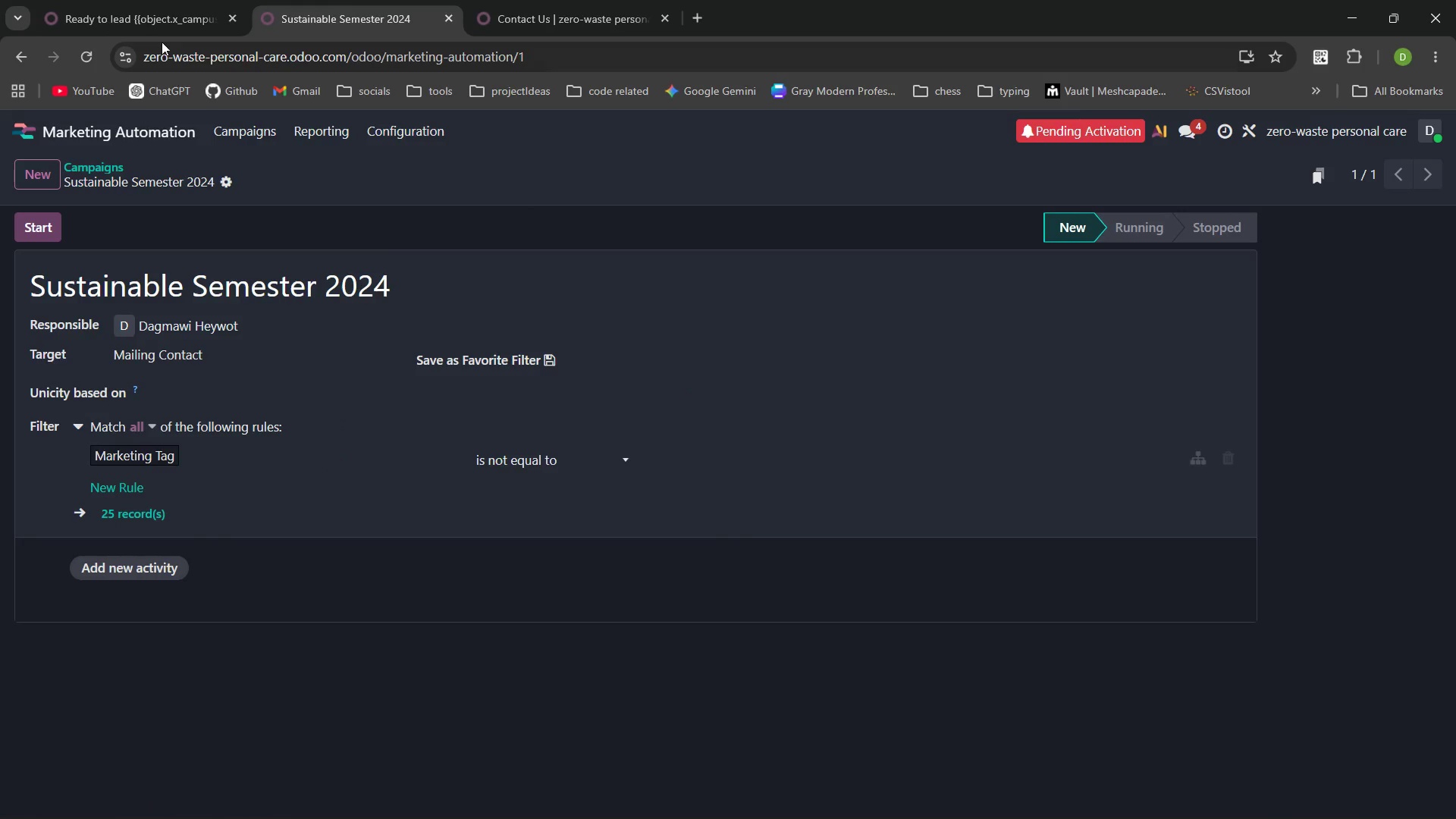 
left_click([158, 37])
 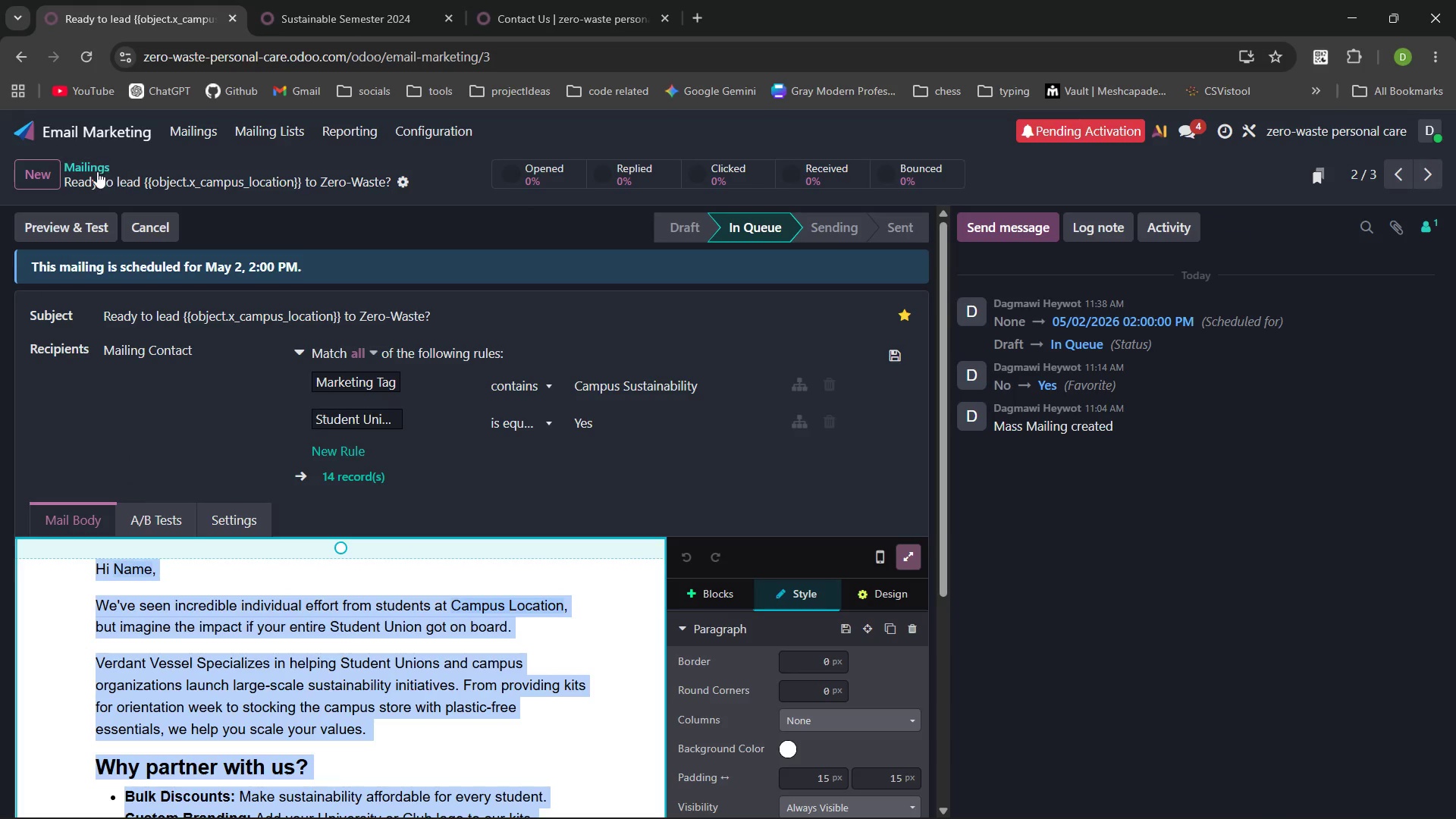 
left_click([94, 171])
 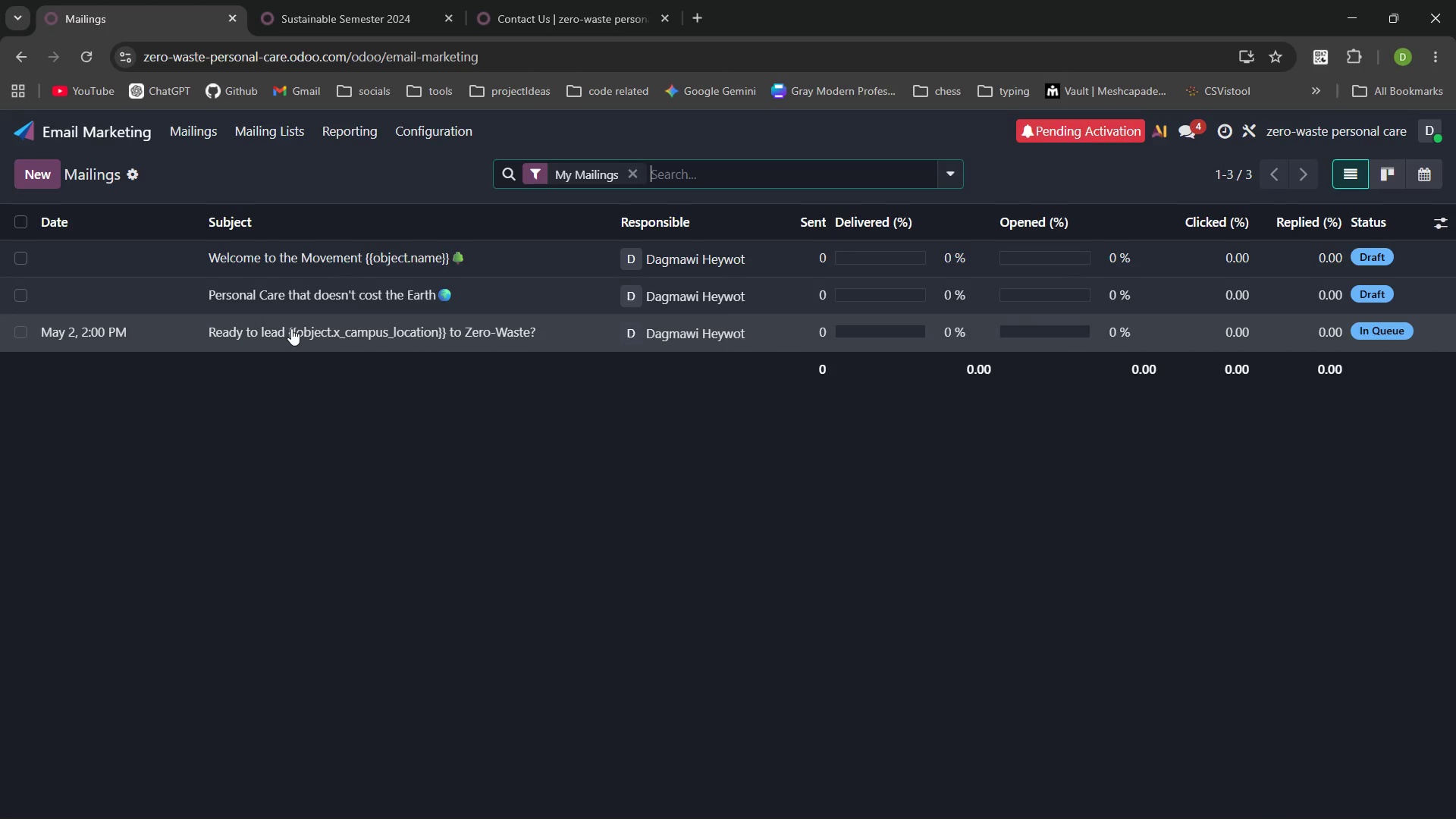 
left_click([309, 268])
 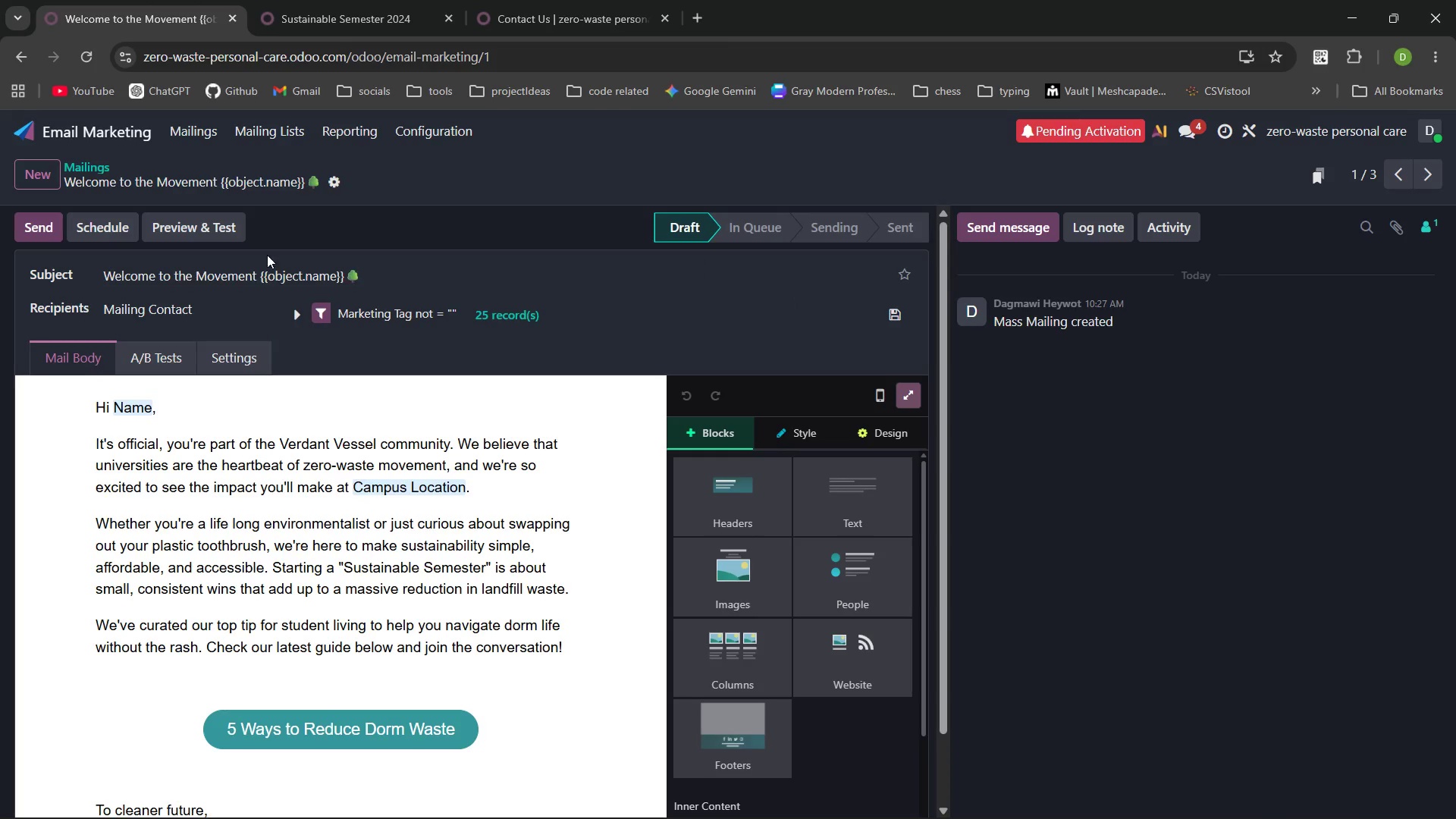 
left_click([122, 229])
 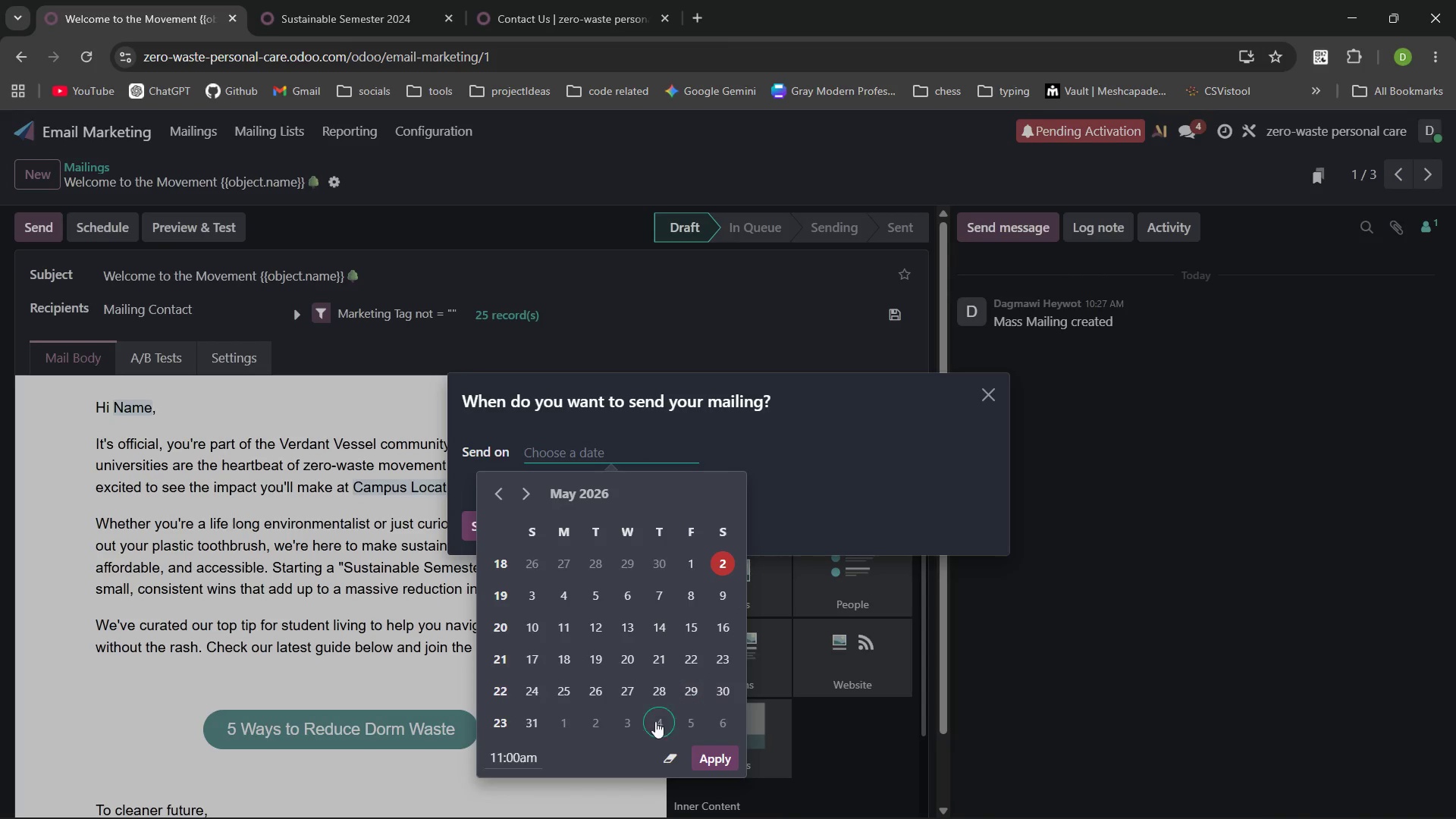 
left_click([529, 755])
 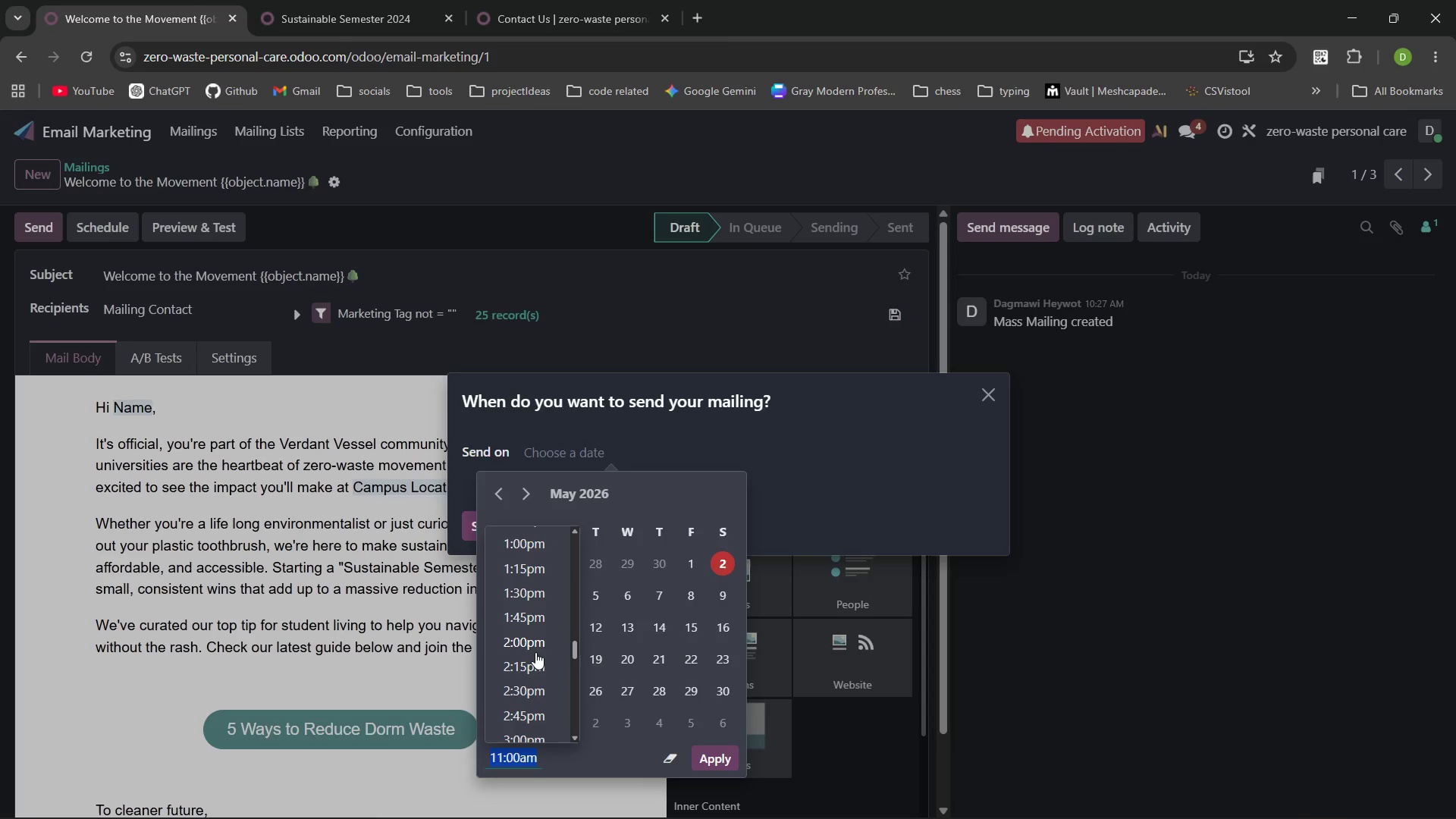 
left_click([535, 647])
 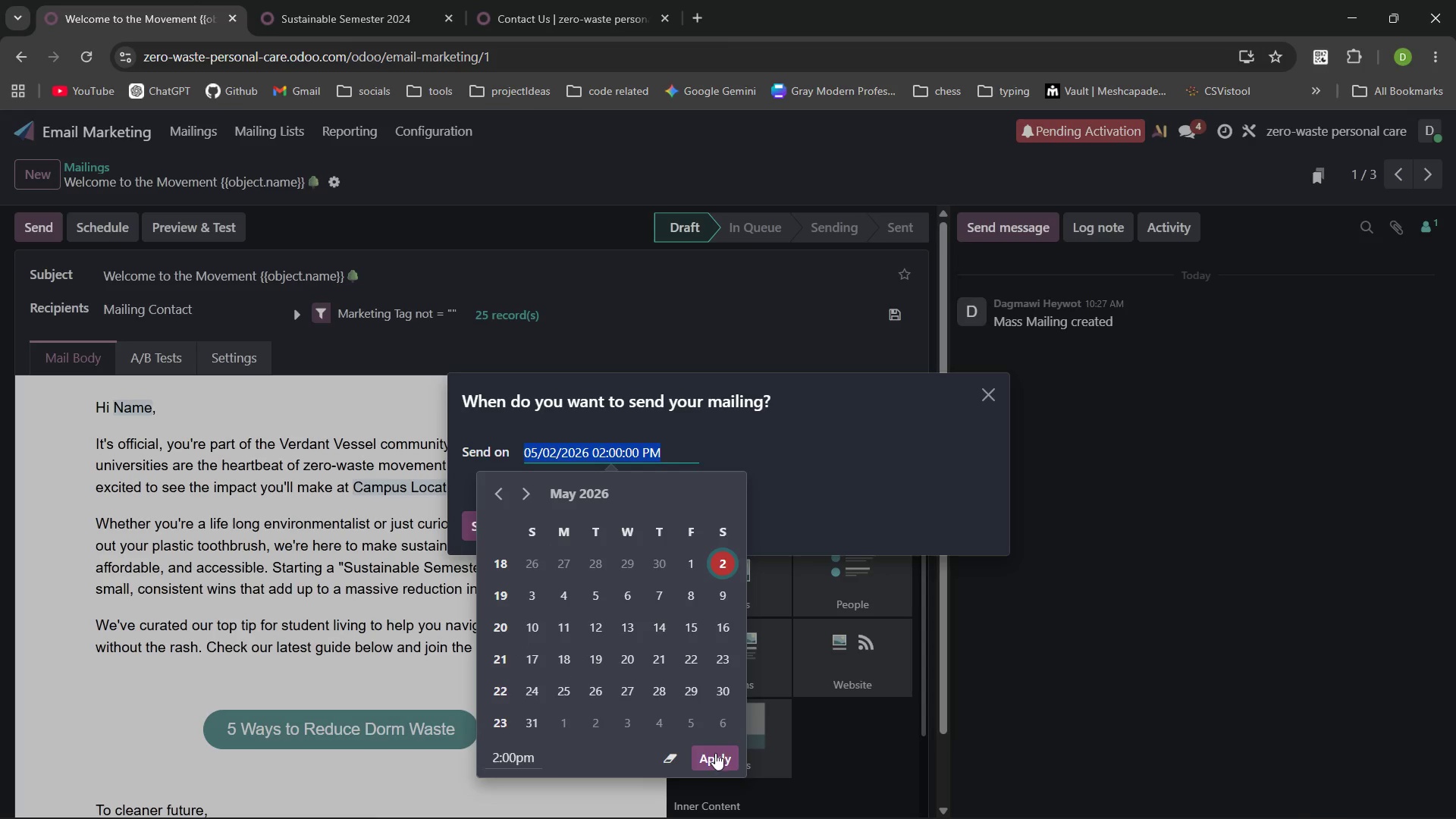 
left_click([718, 756])
 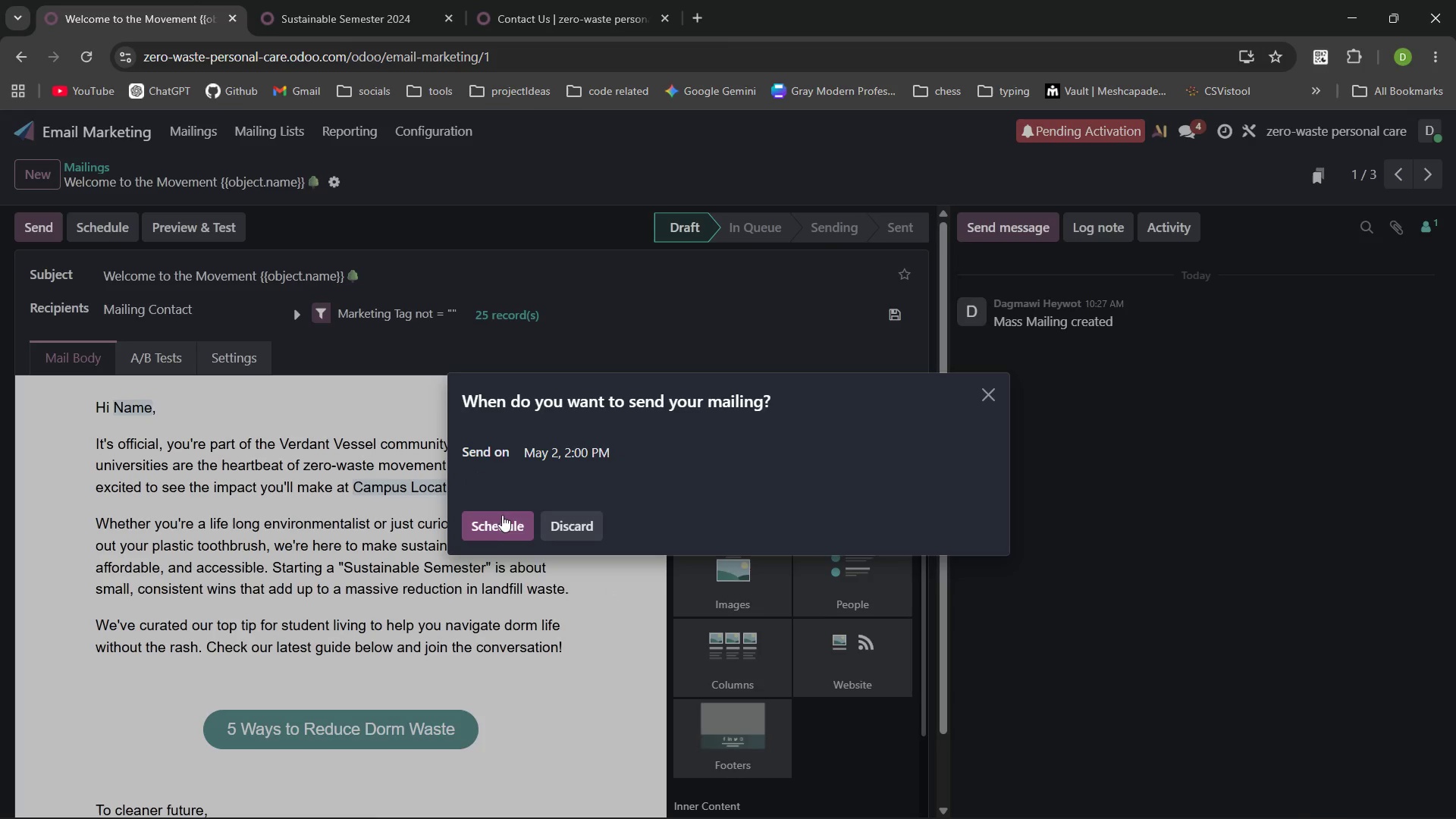 
left_click([497, 512])
 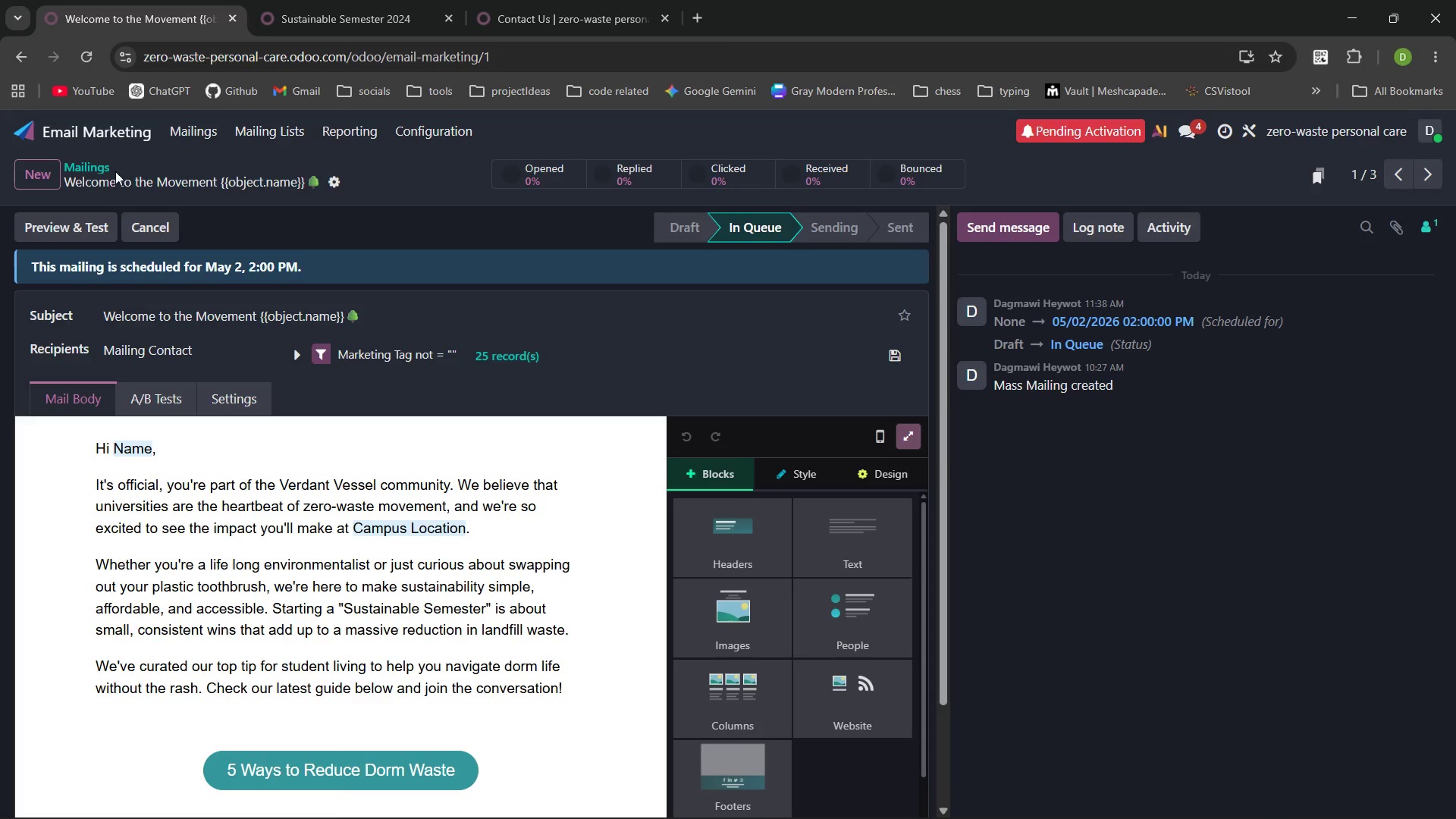 
left_click([98, 168])
 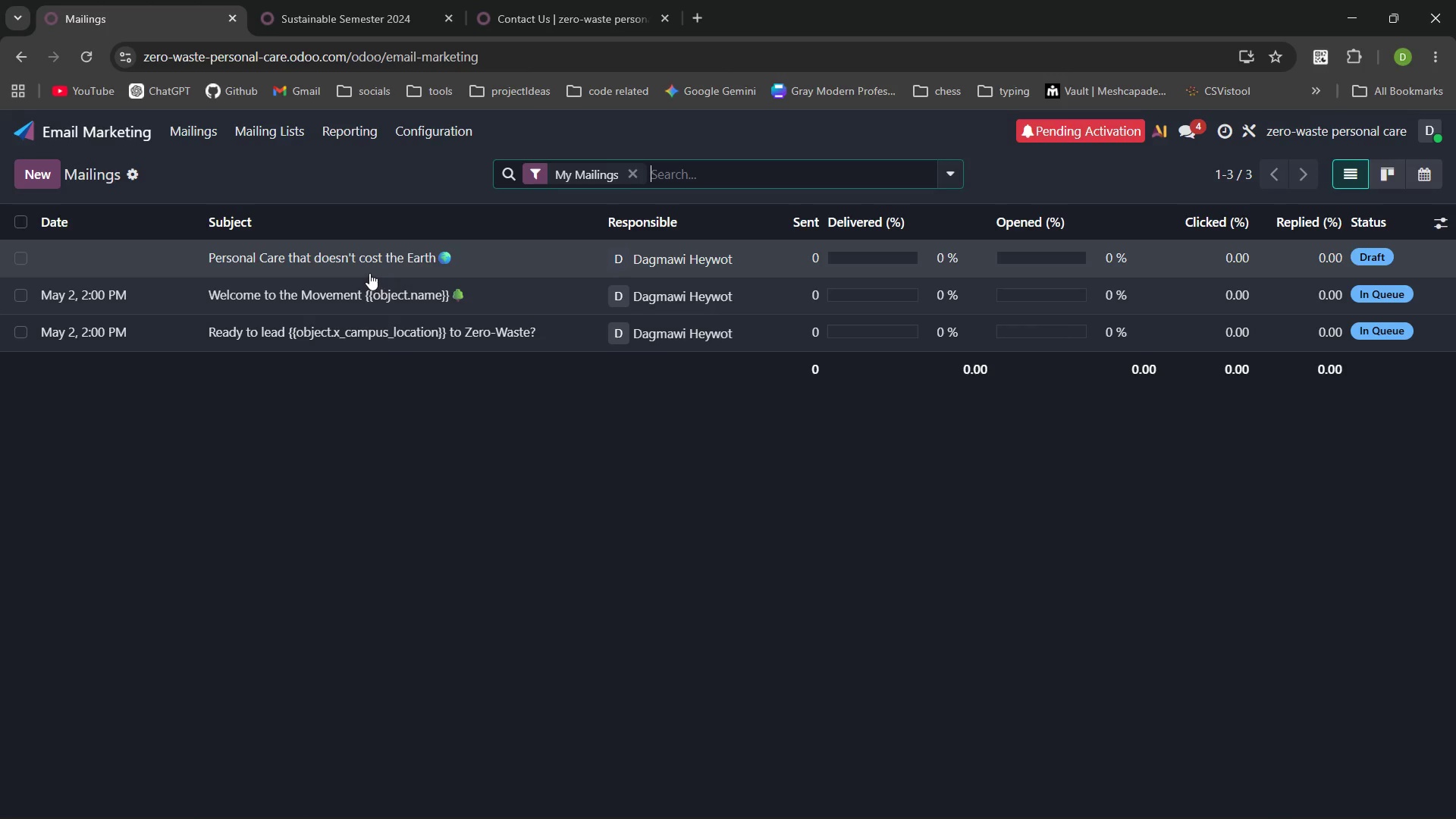 
left_click([358, 258])
 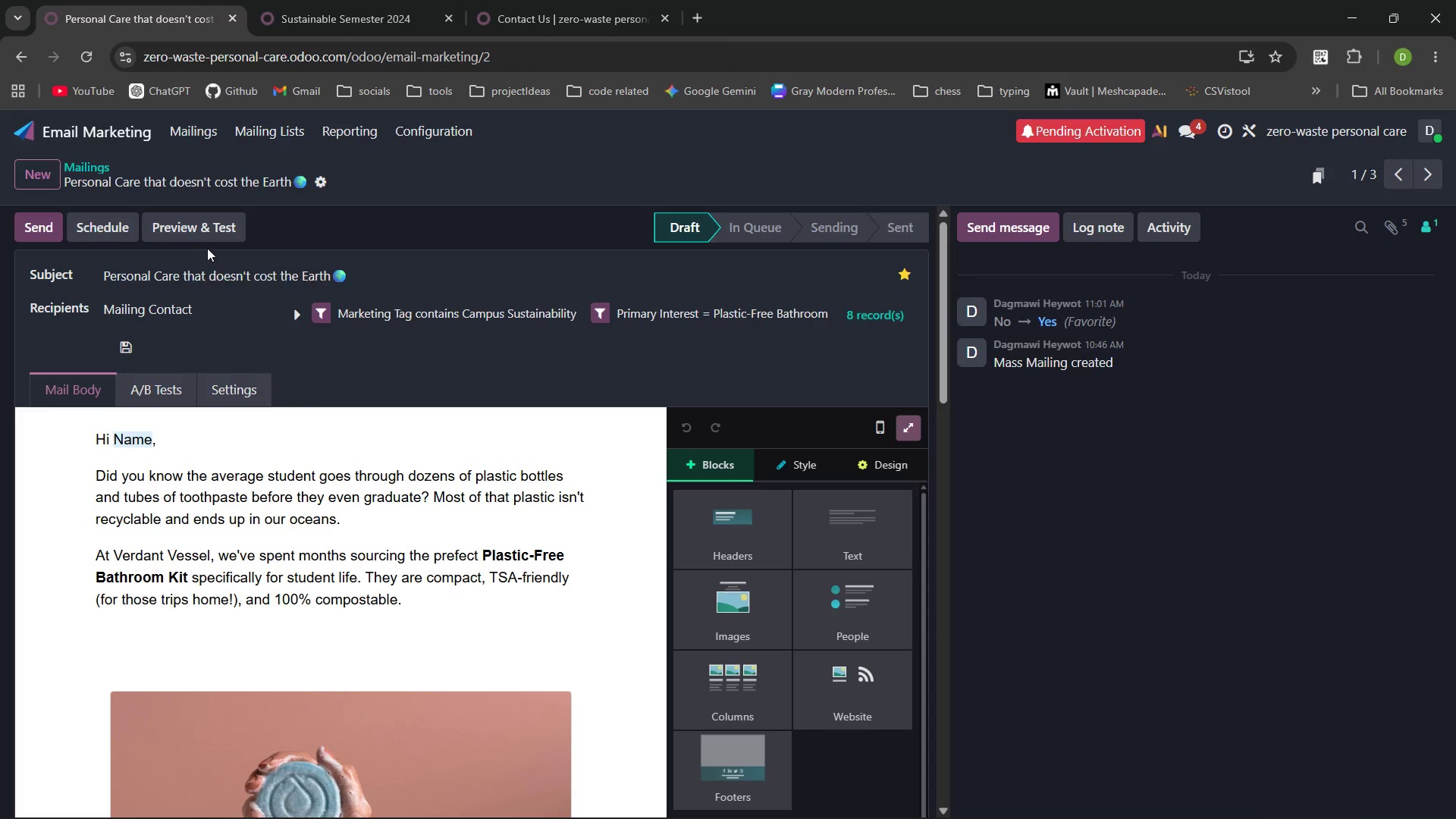 
left_click([136, 231])
 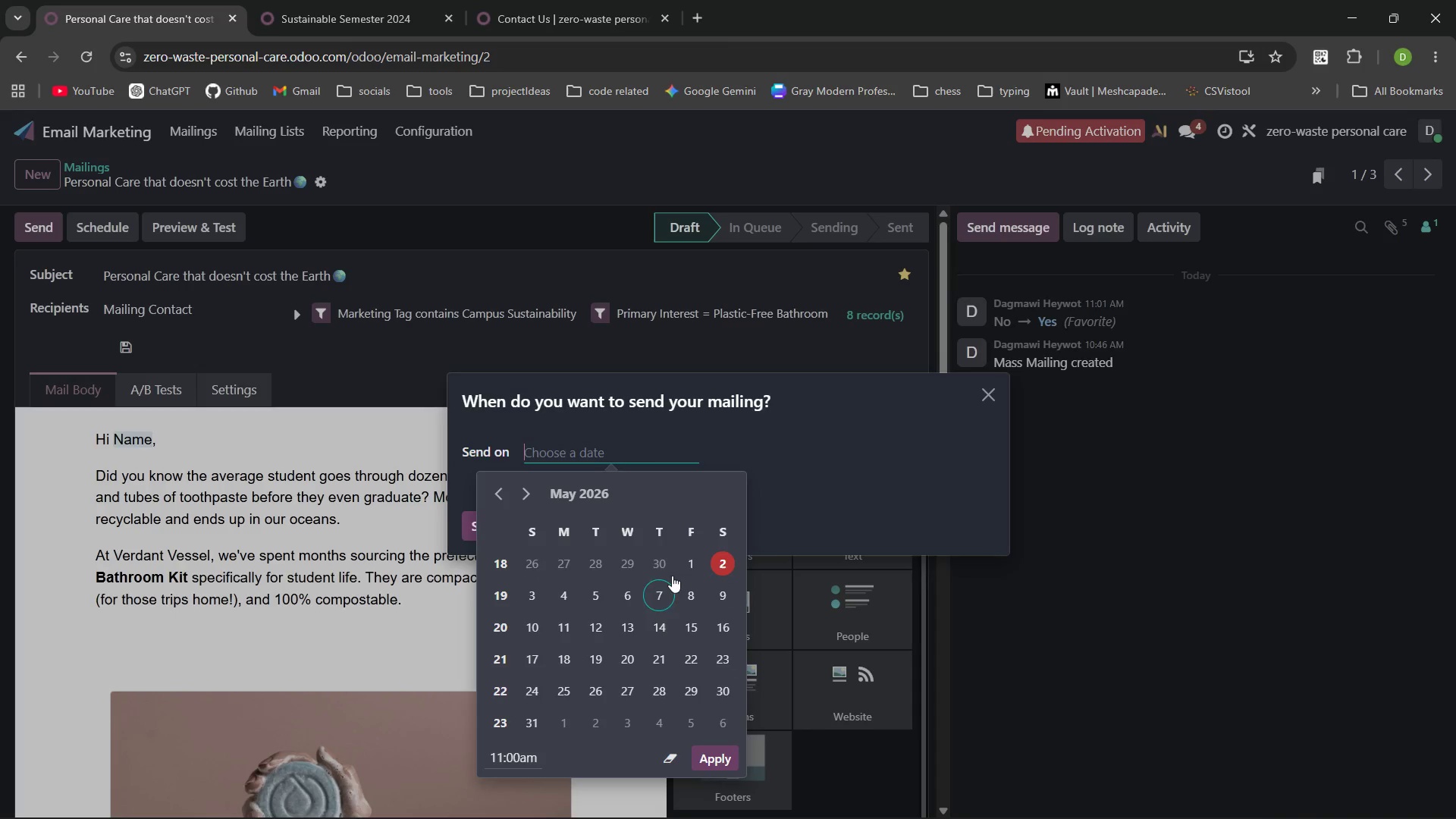 
wait(8.84)
 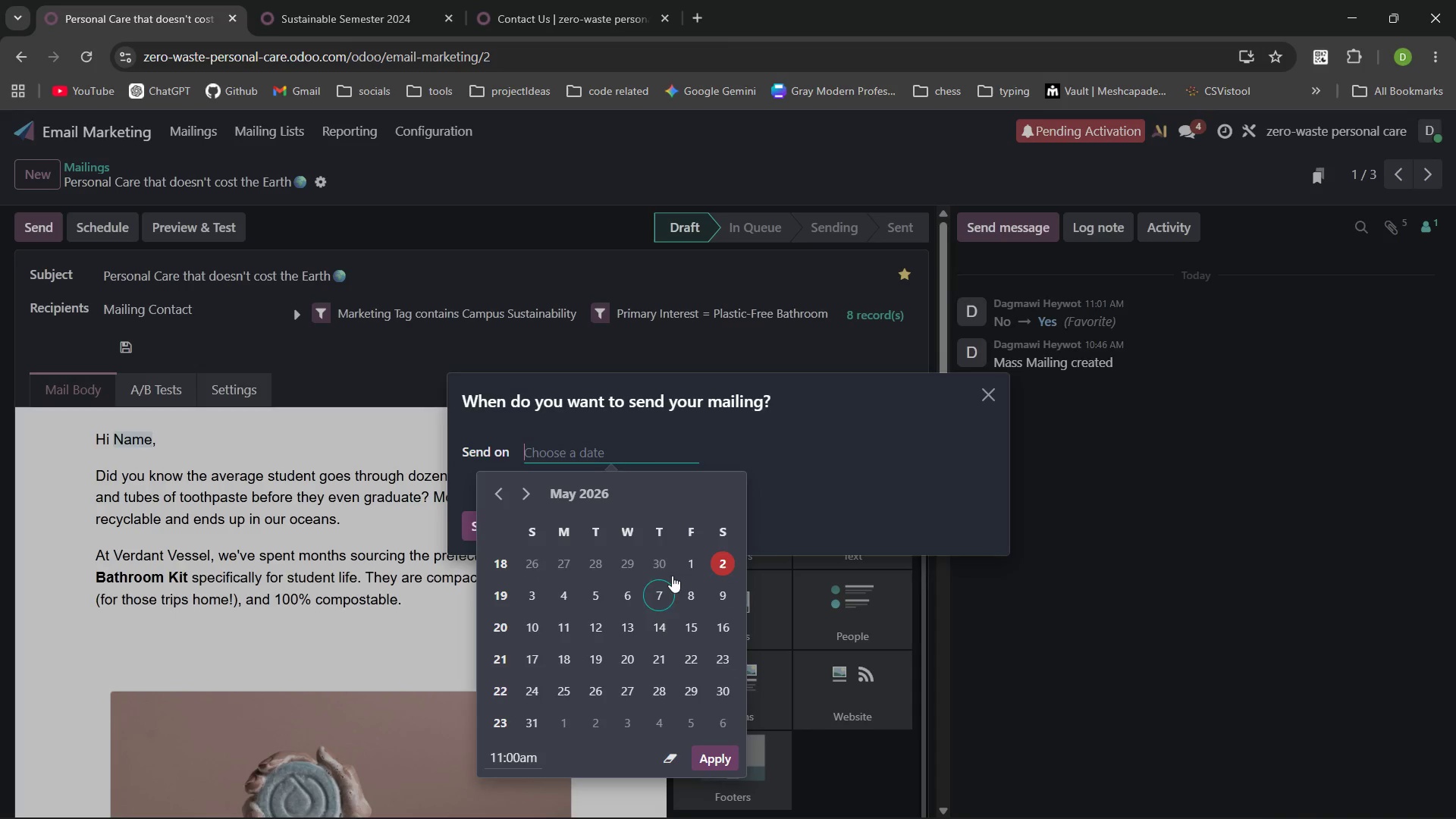 
left_click([570, 602])
 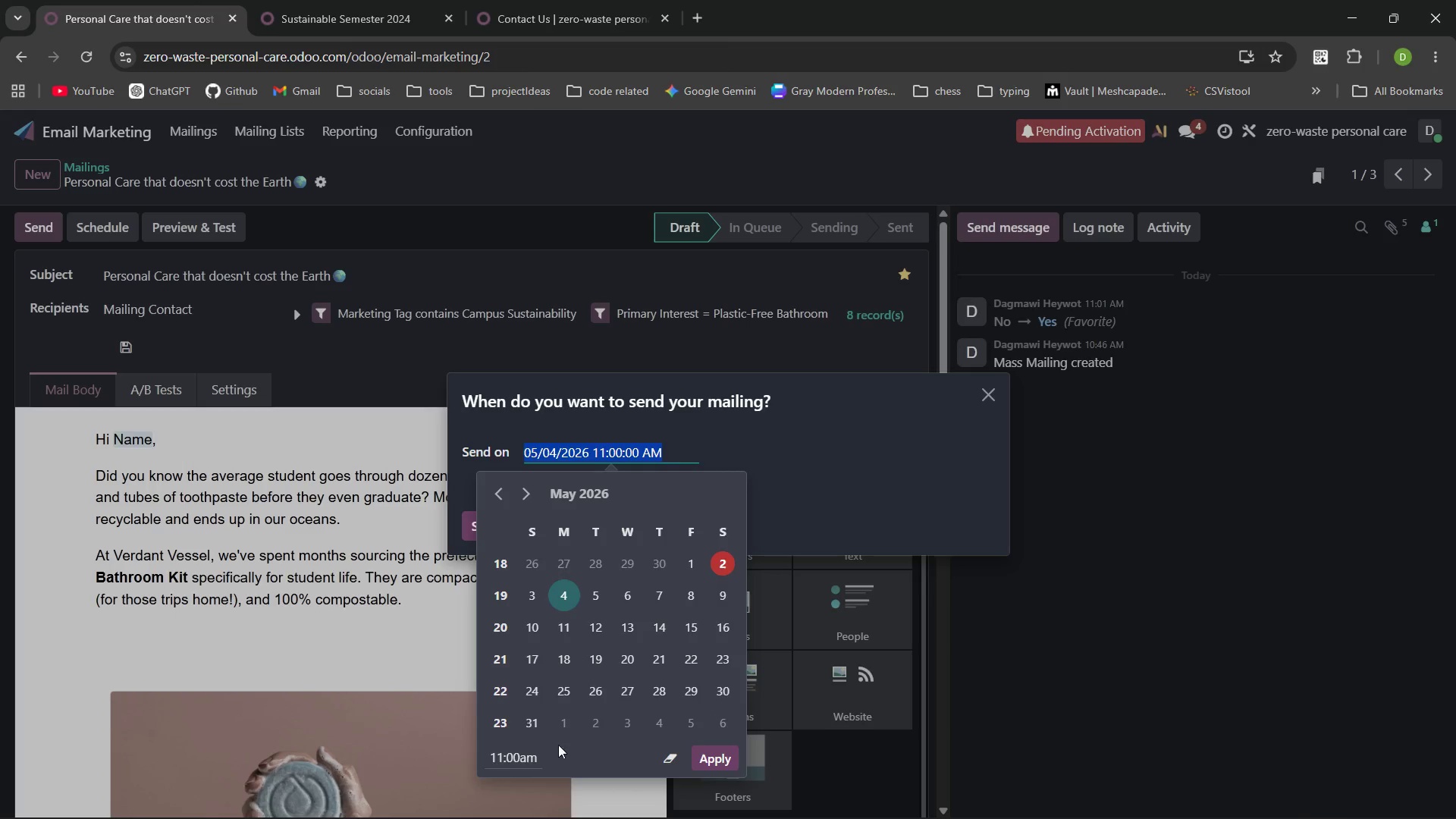 
left_click([524, 753])
 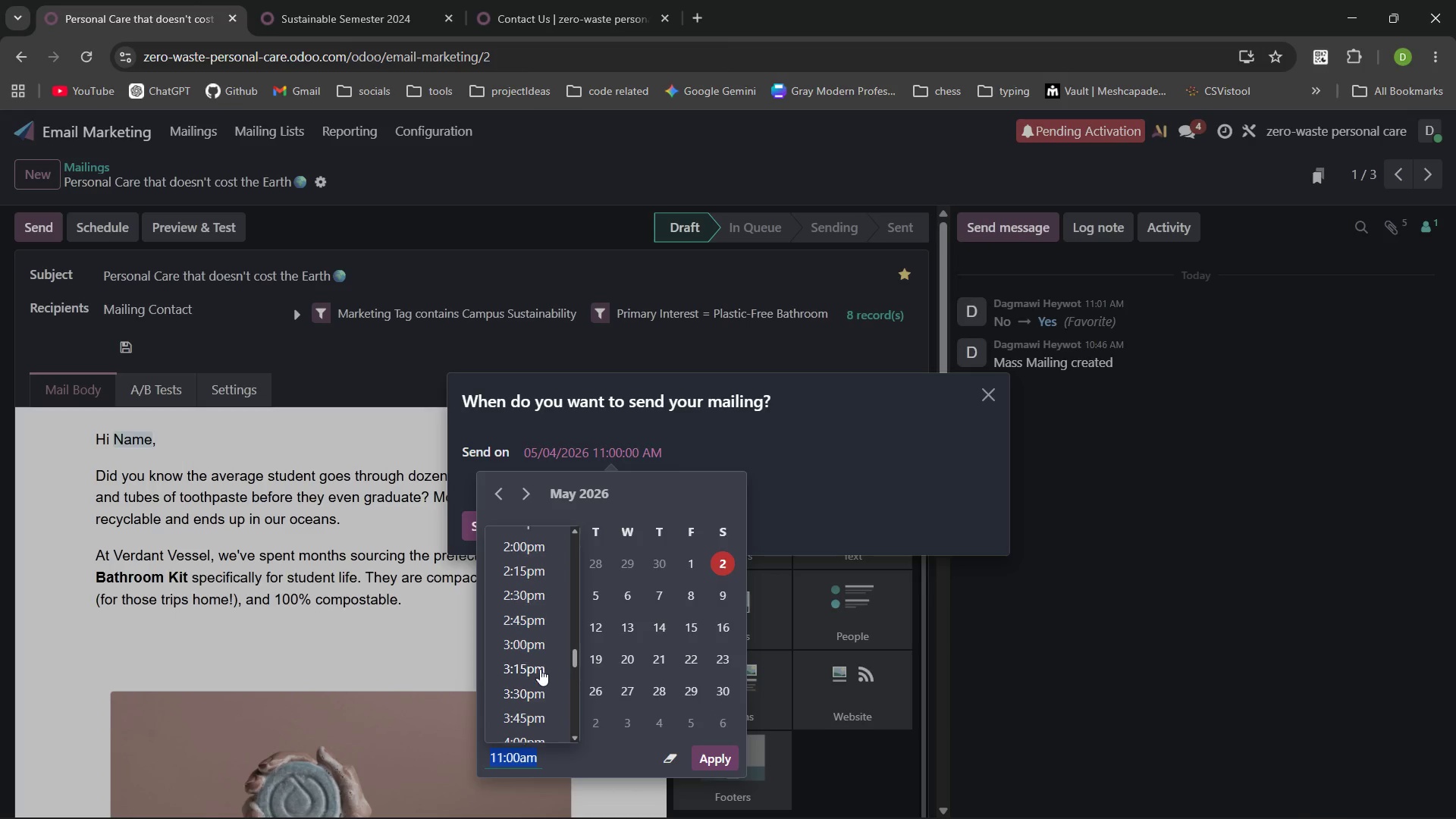 
left_click([529, 551])
 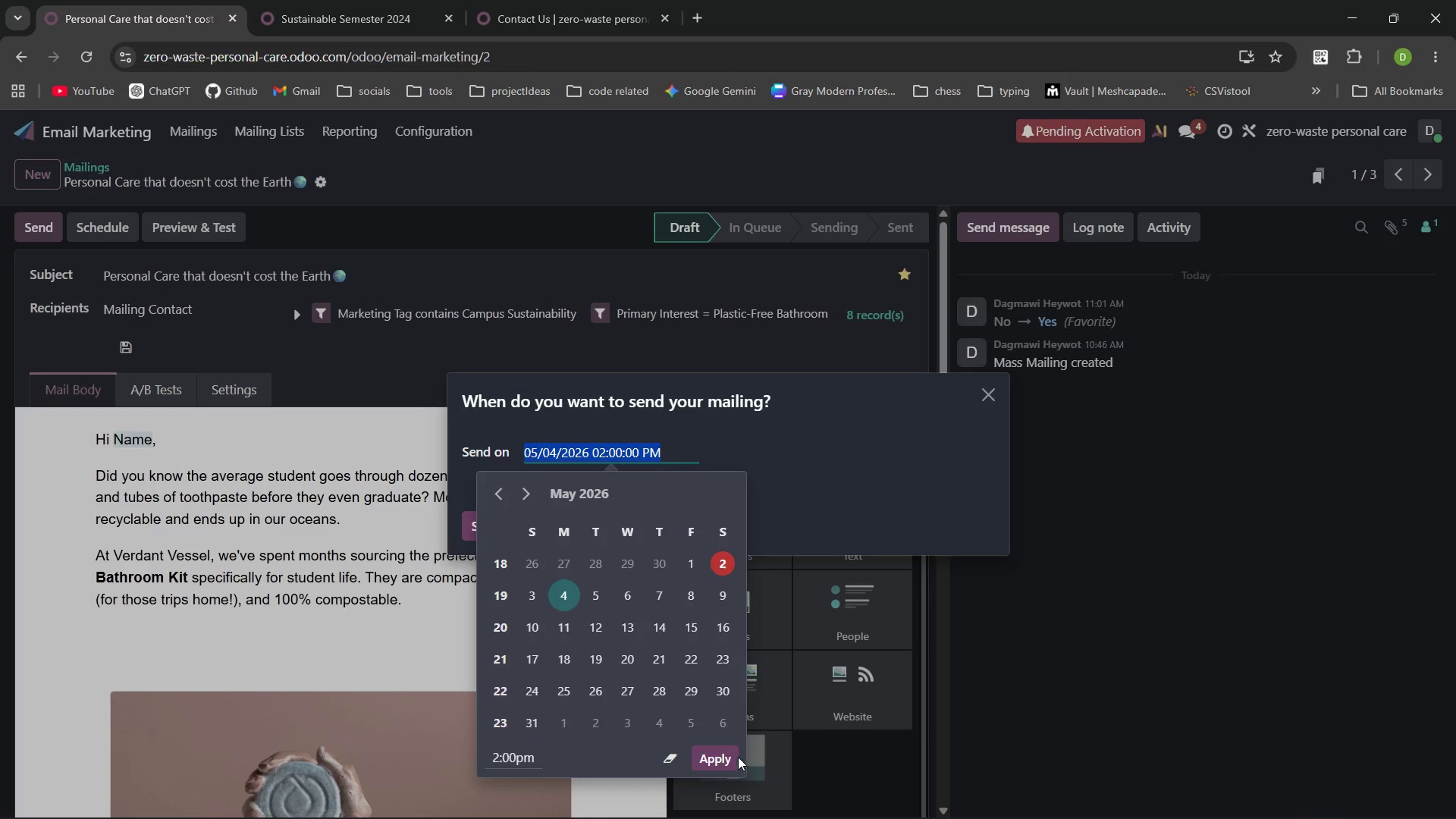 
left_click([722, 757])
 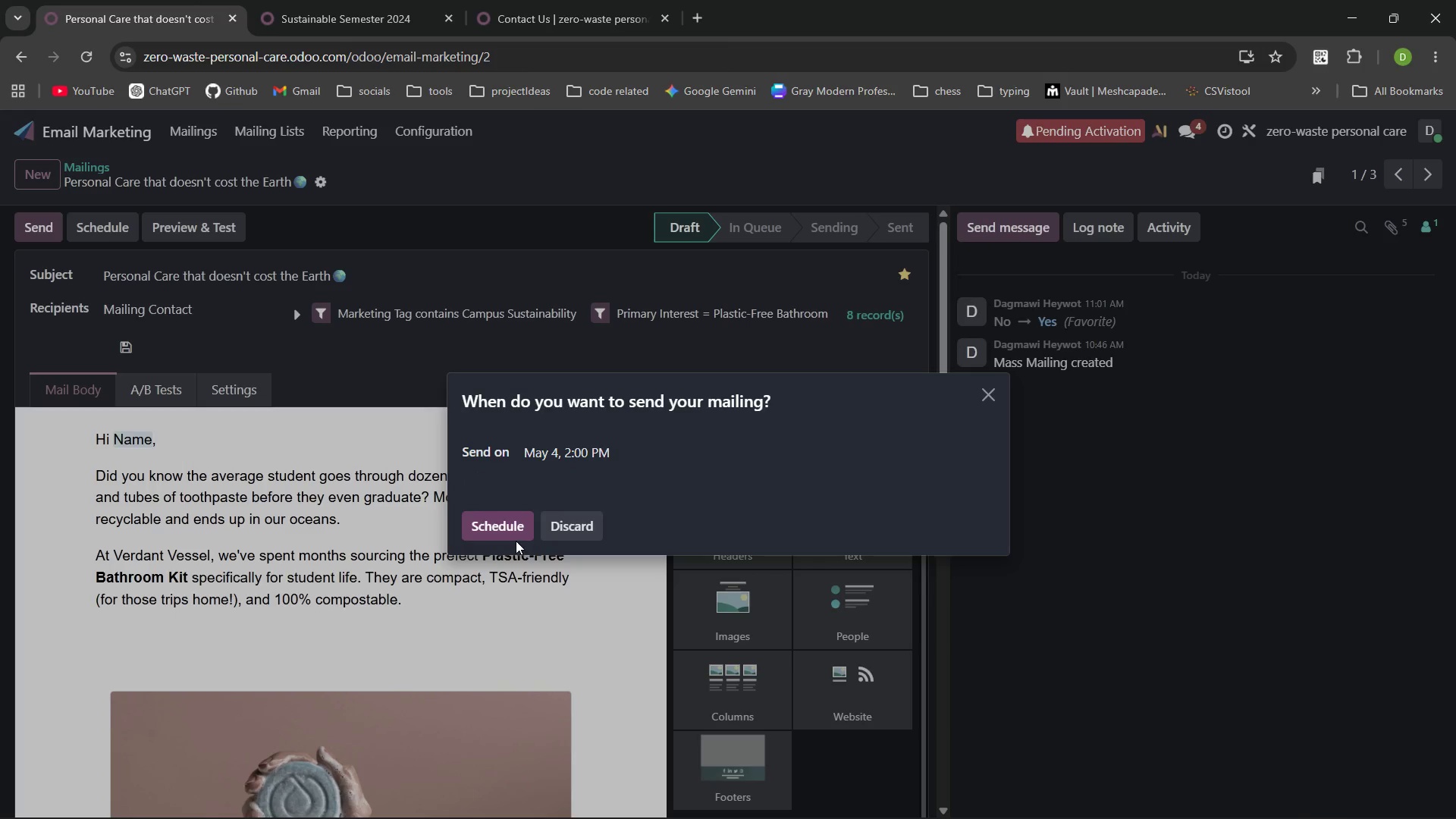 
left_click([511, 535])
 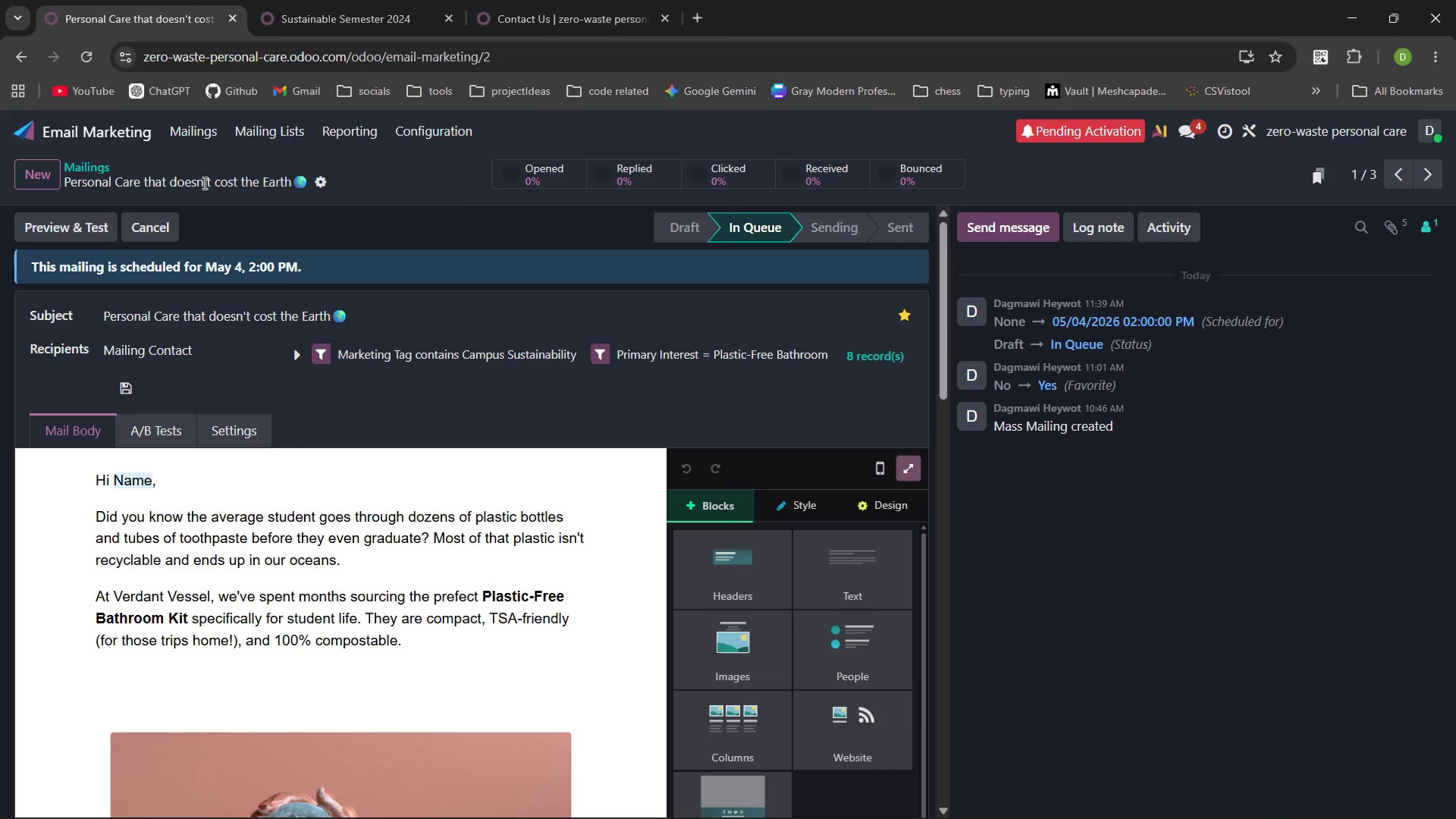 
wait(5.27)
 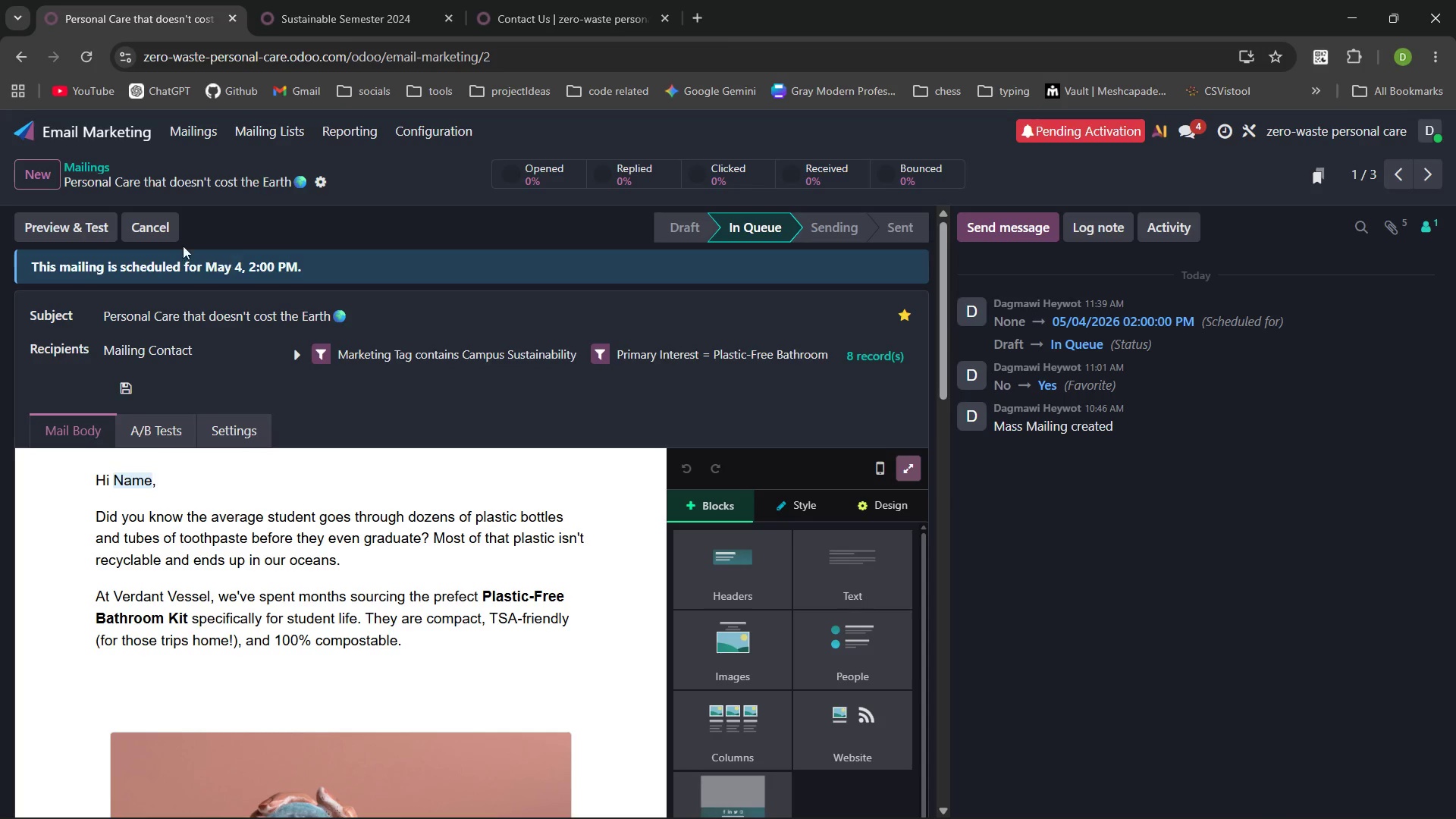 
left_click([96, 167])
 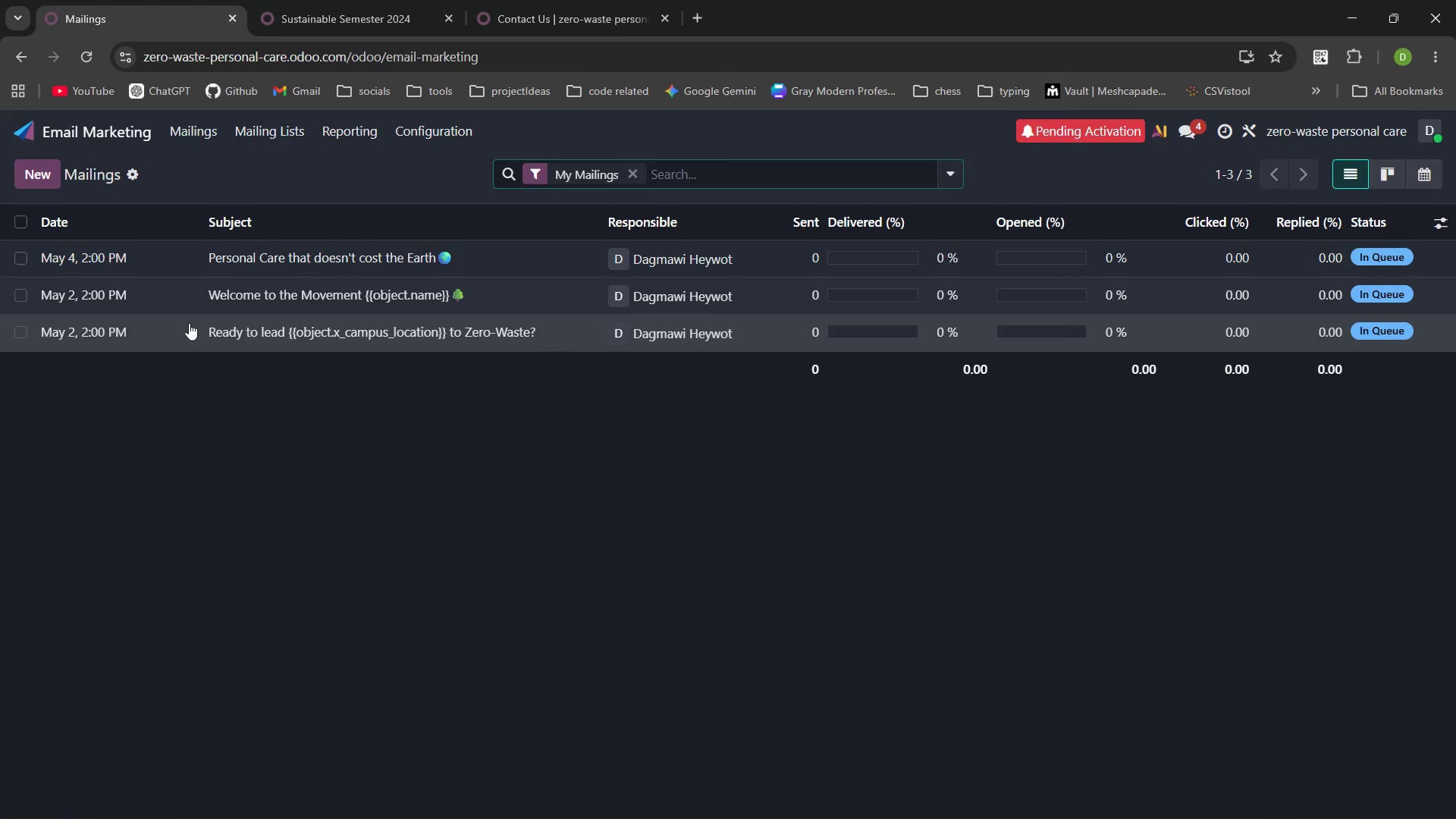 
left_click([124, 333])
 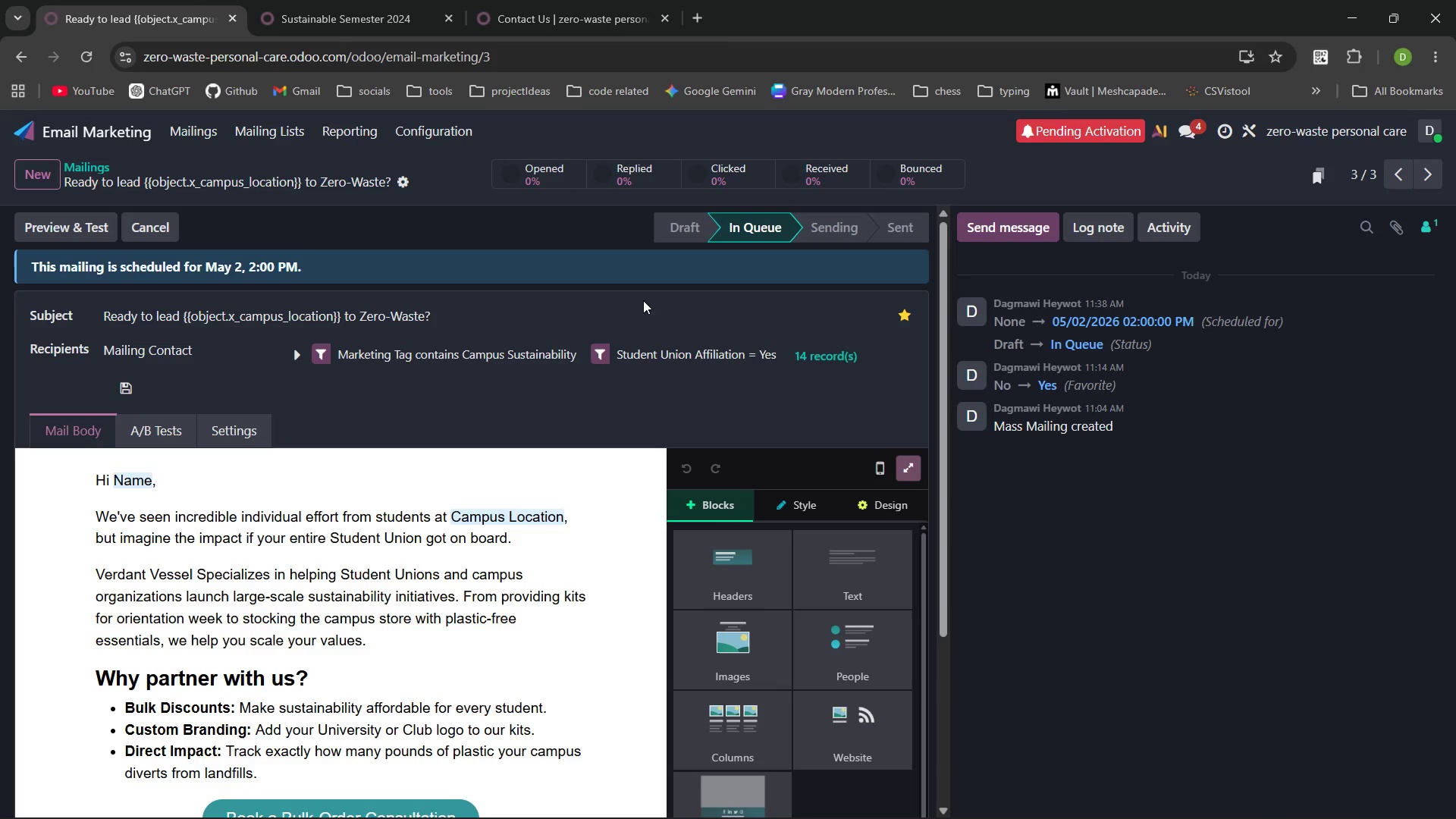 
wait(8.09)
 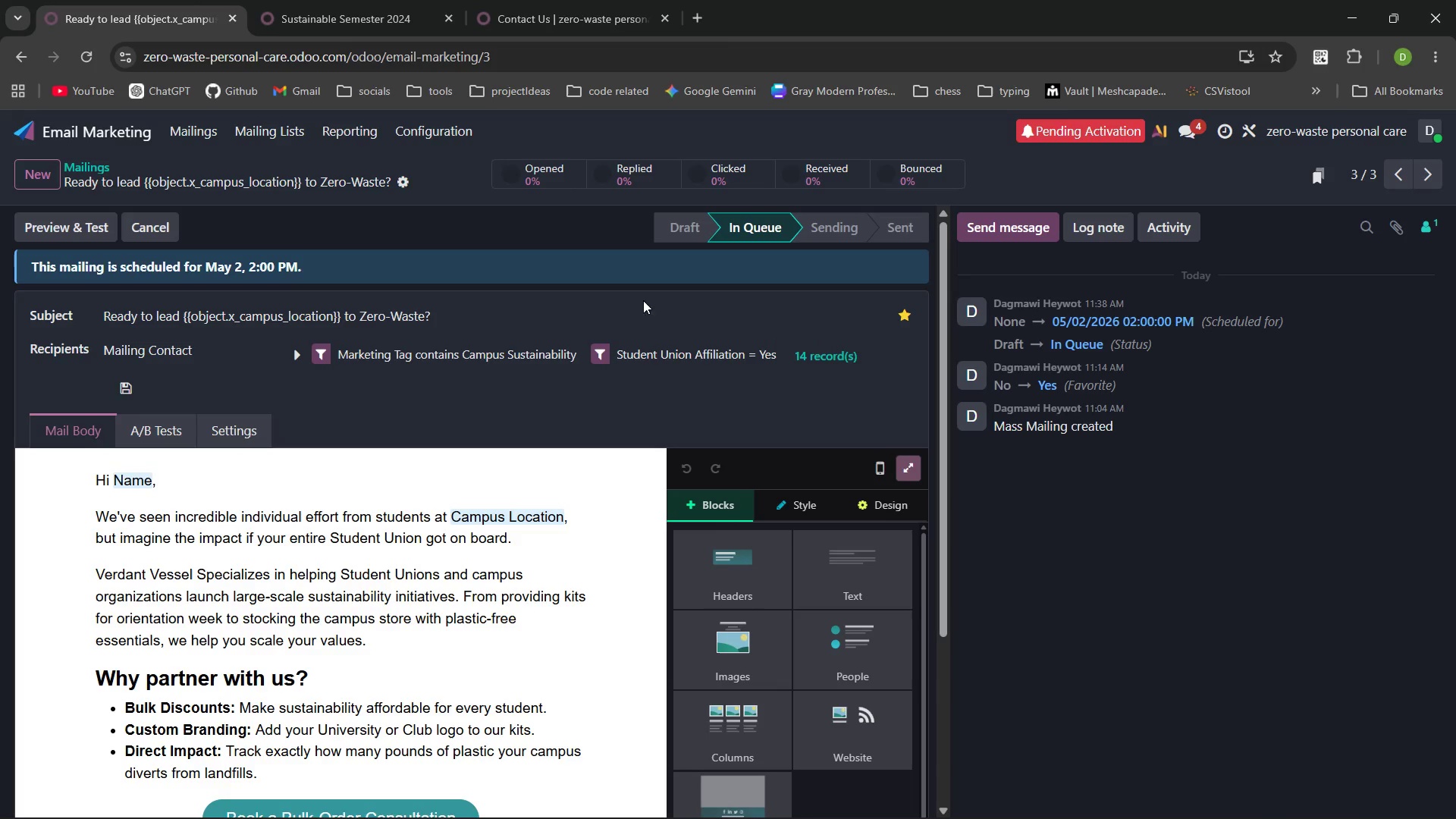 
left_click([163, 233])
 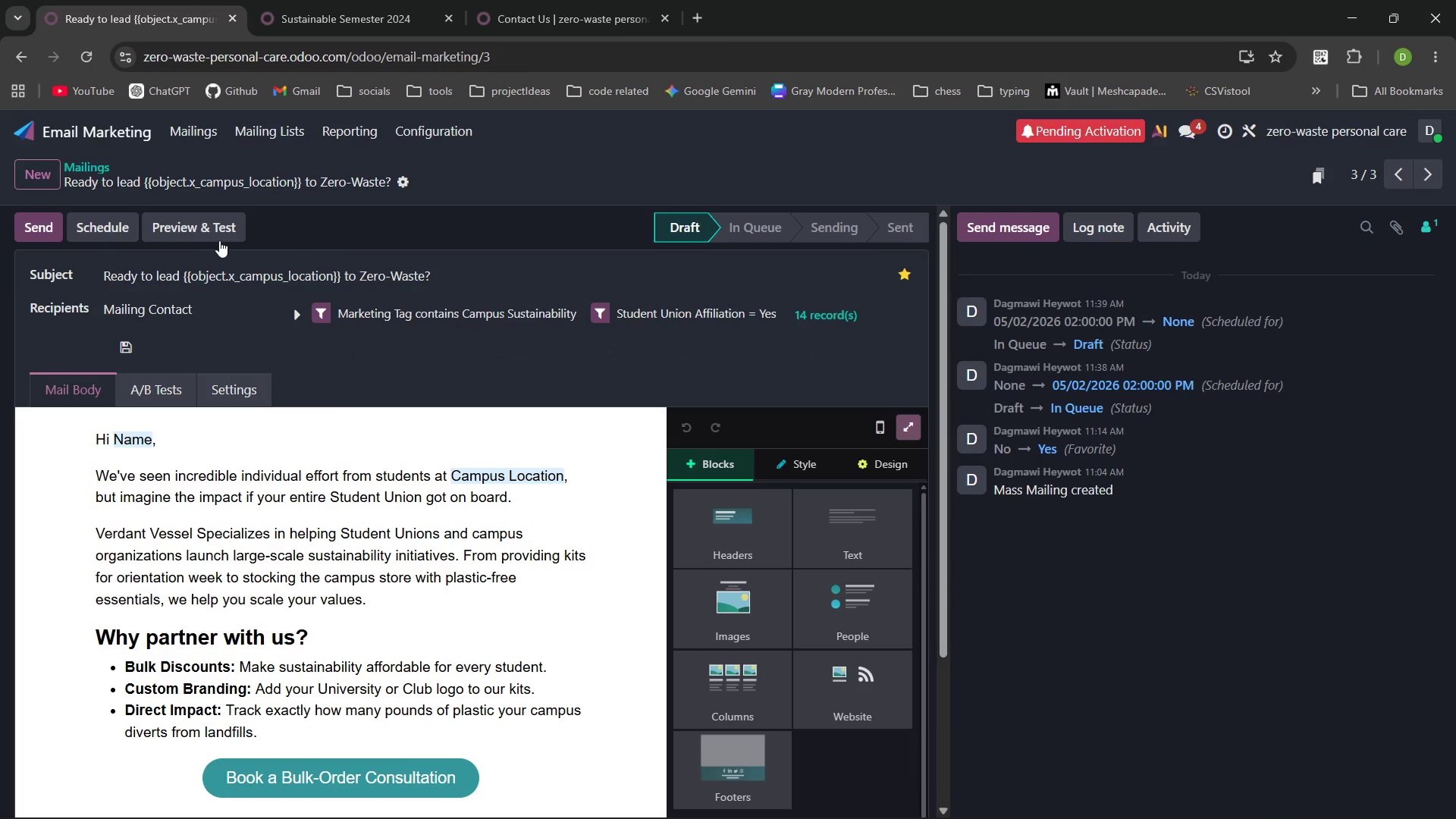 
left_click([131, 227])
 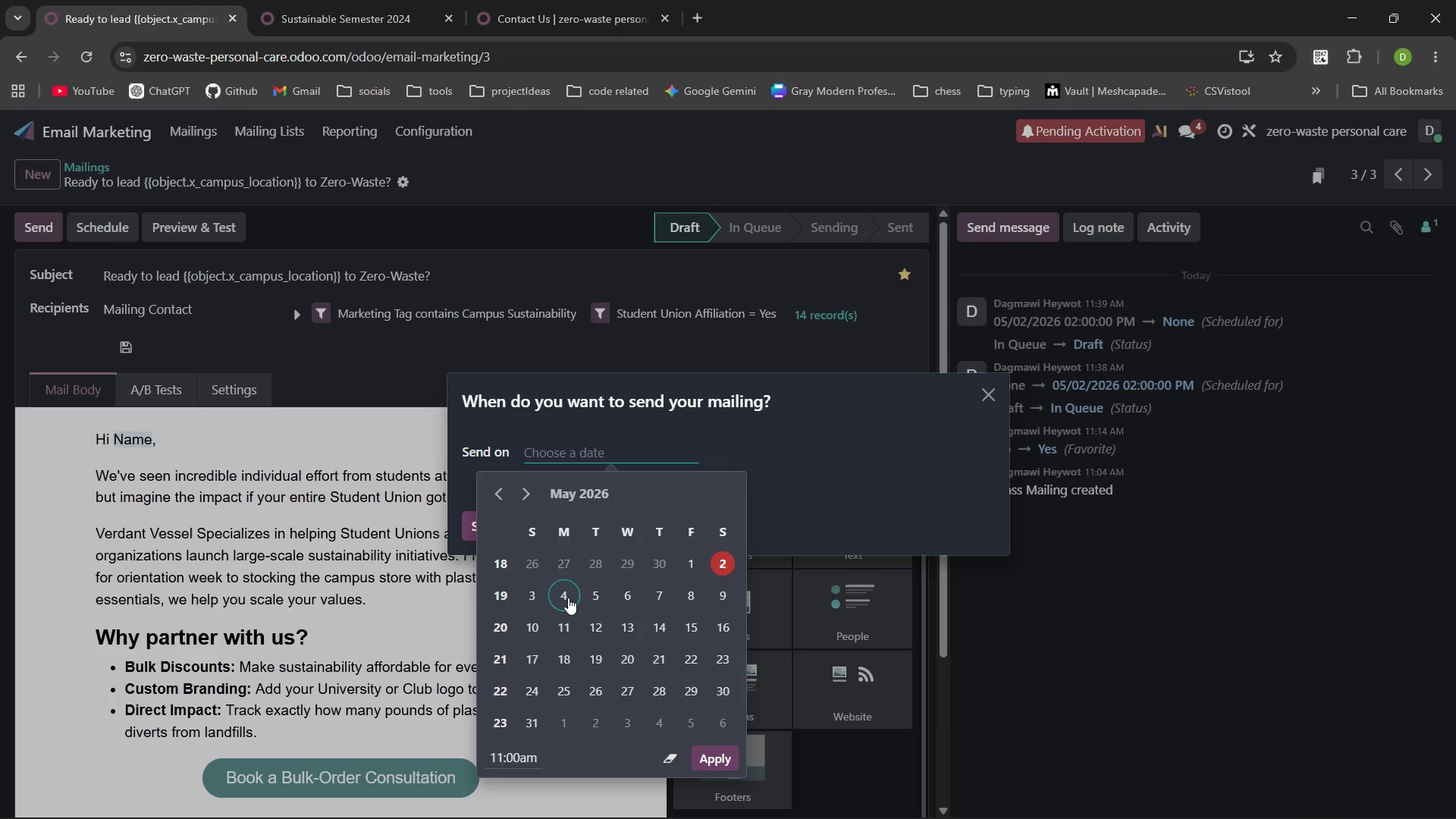 
wait(12.31)
 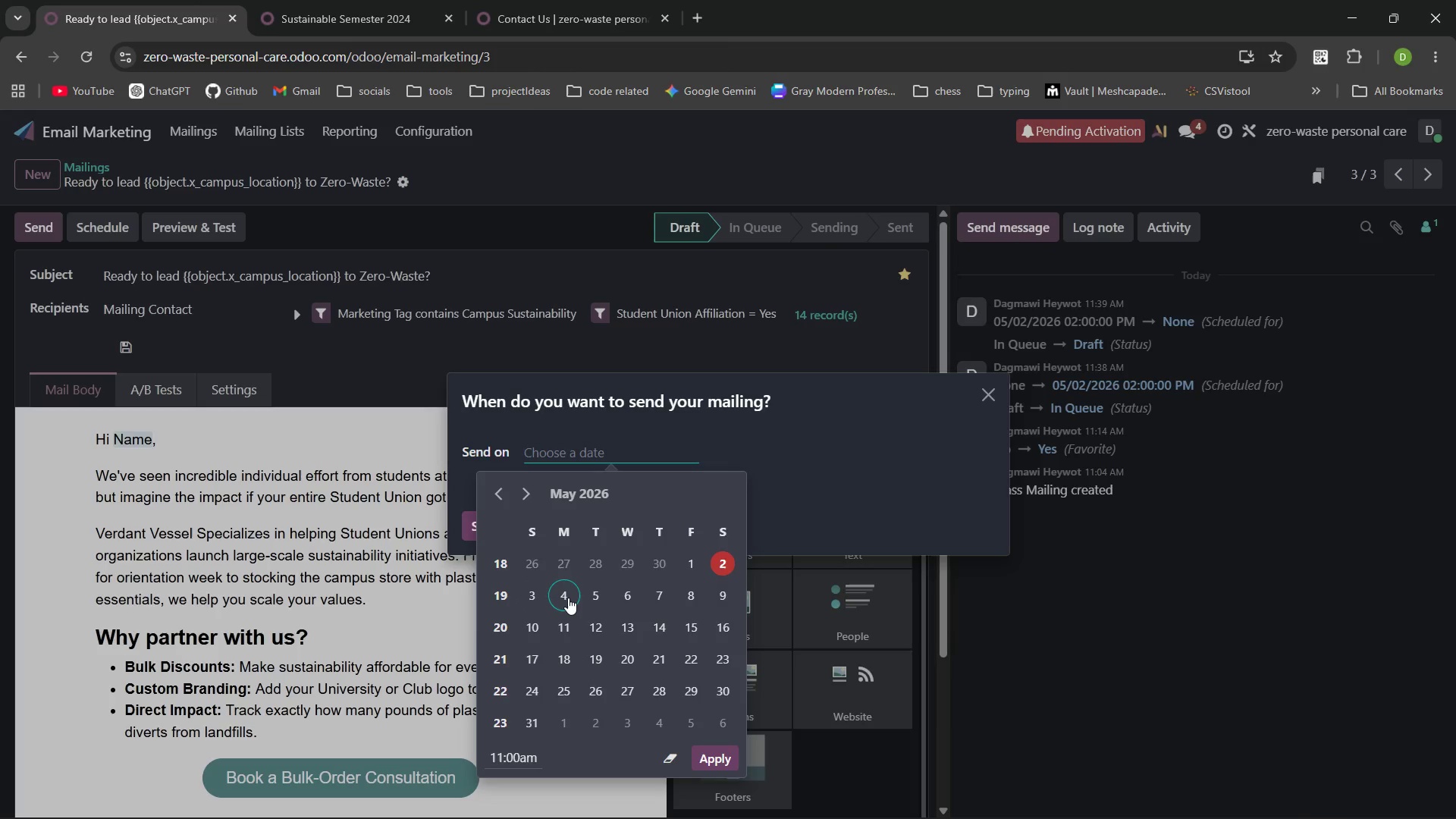 
left_click([656, 591])
 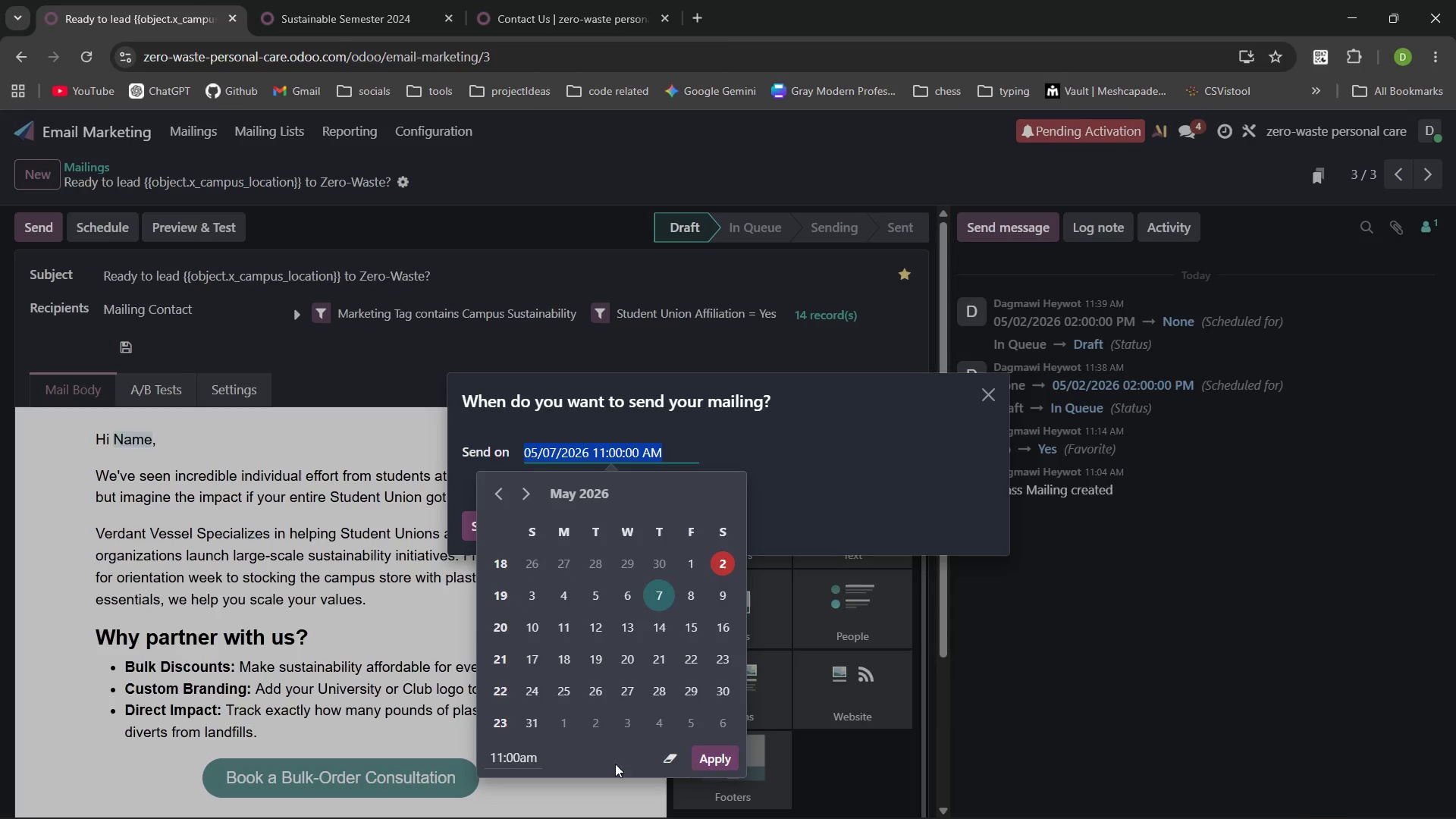 
left_click([519, 757])
 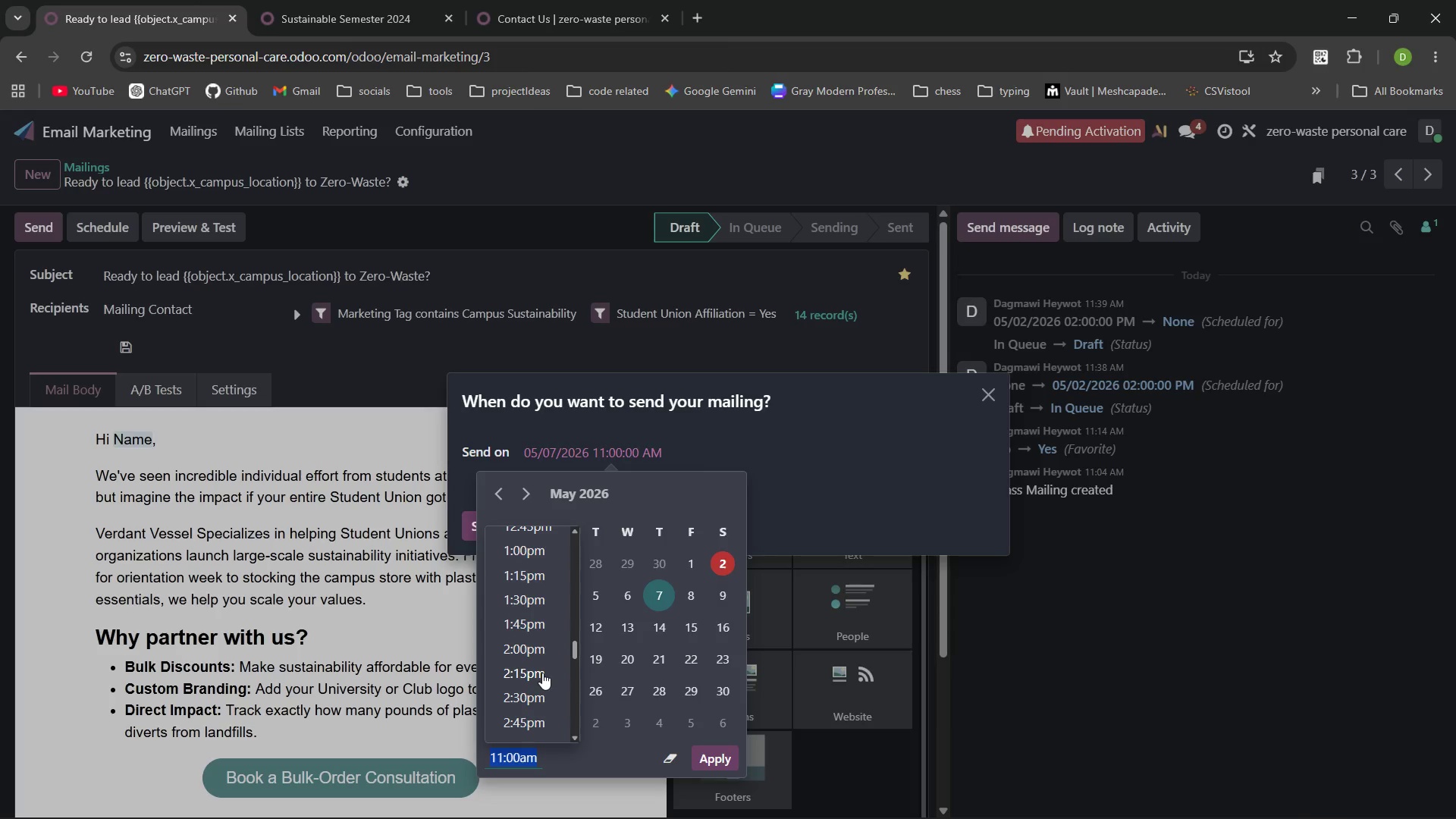 
left_click([532, 651])
 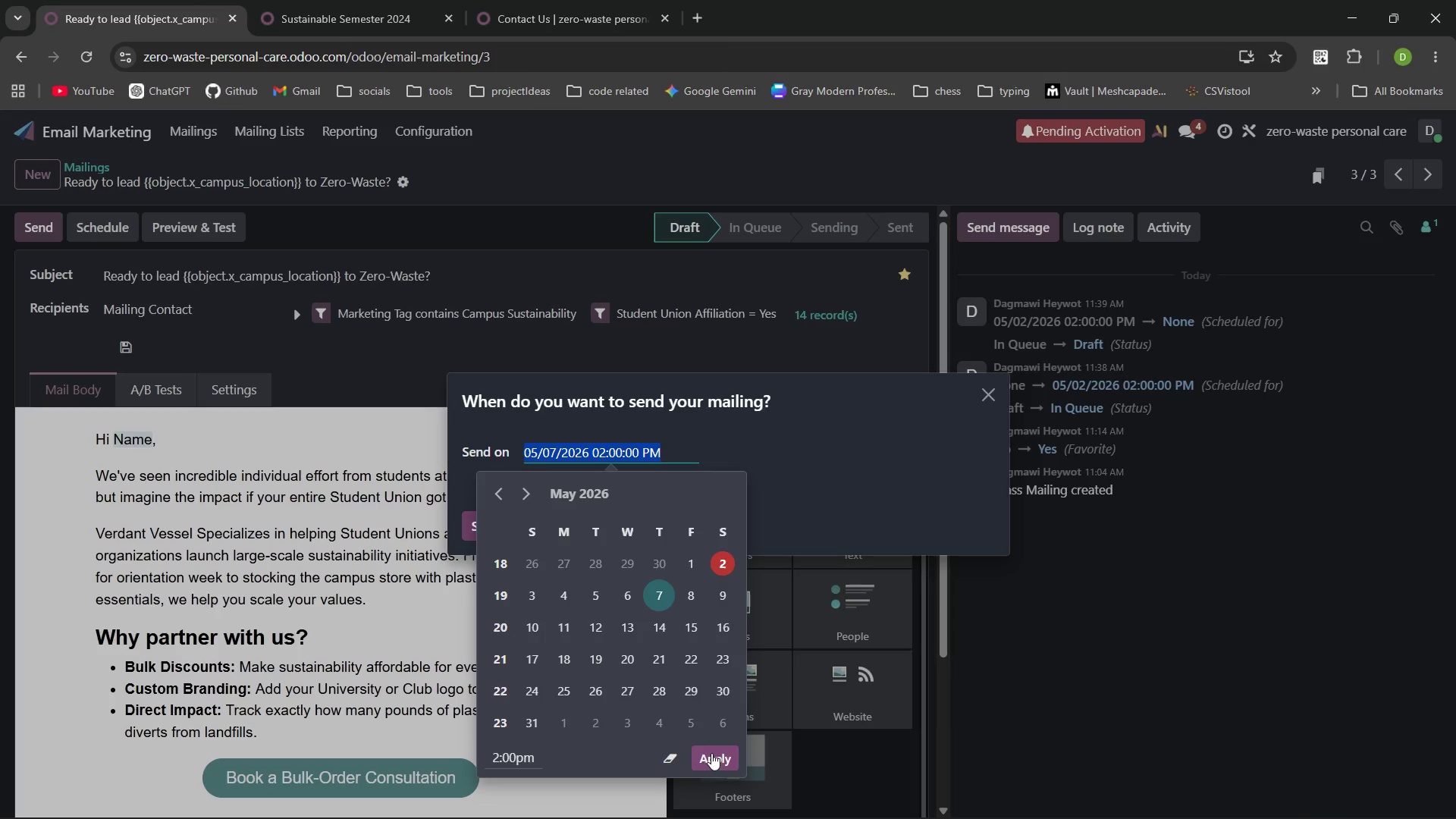 
left_click([712, 753])
 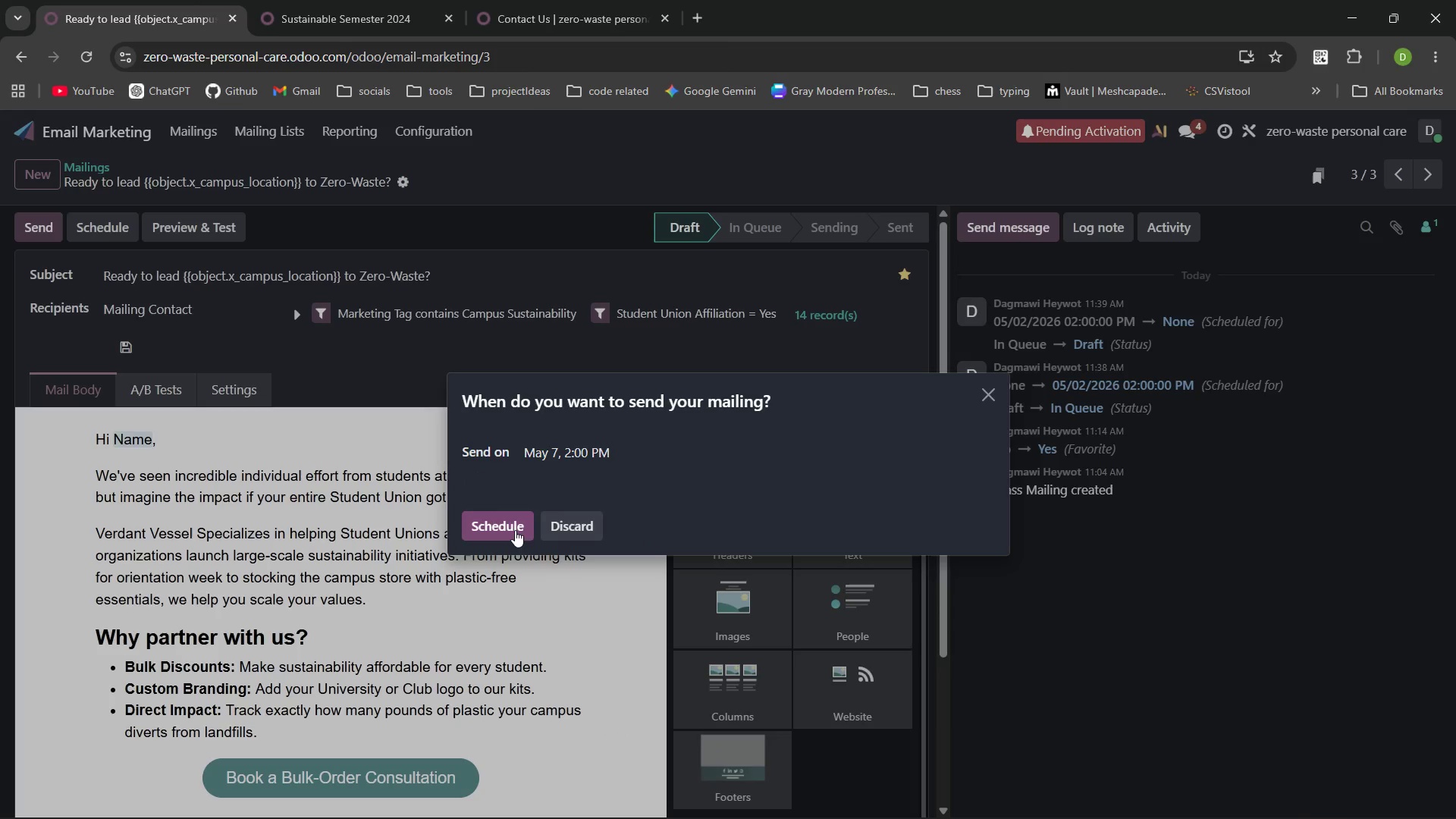 
left_click([510, 524])
 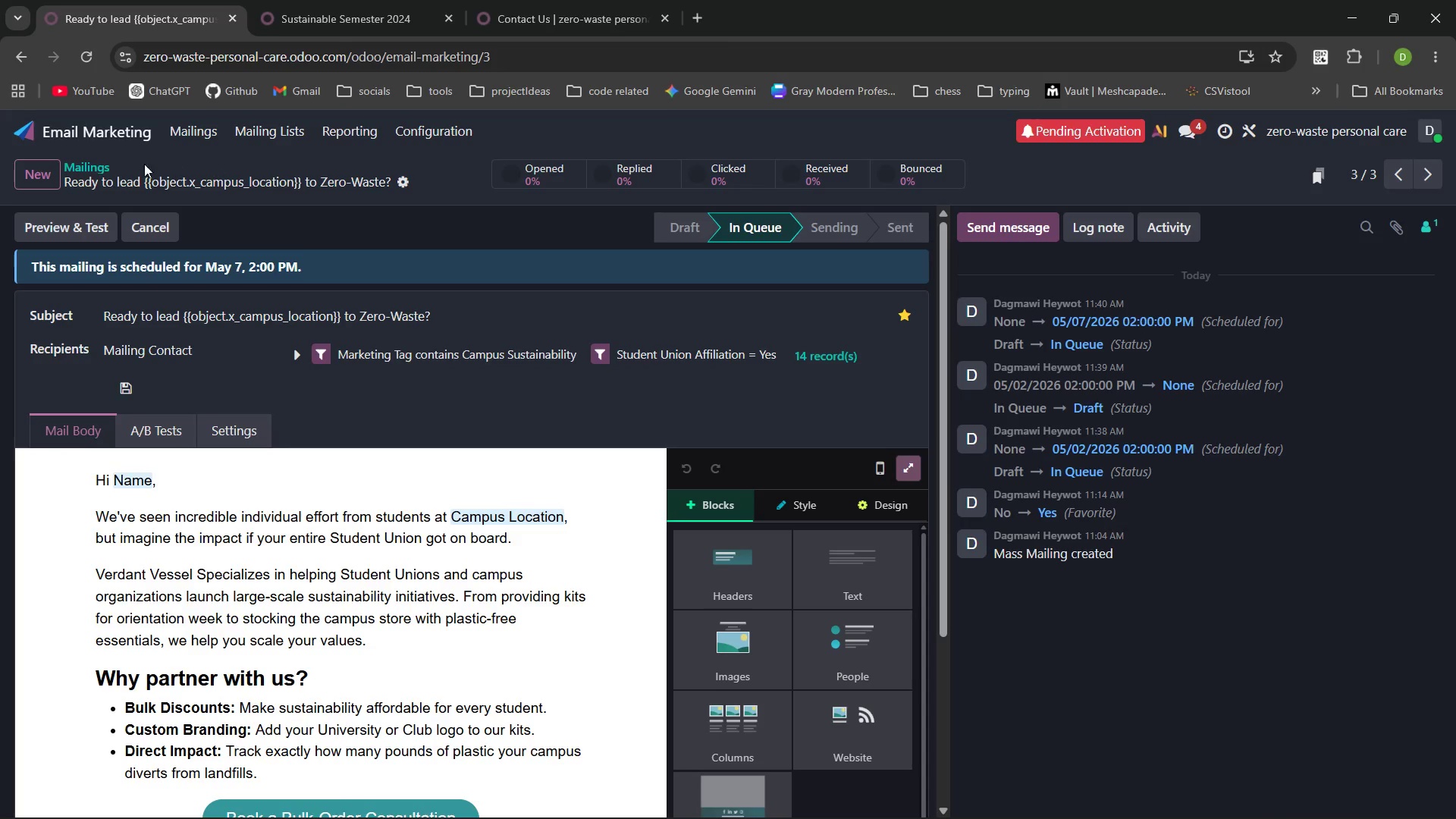 
left_click([103, 165])
 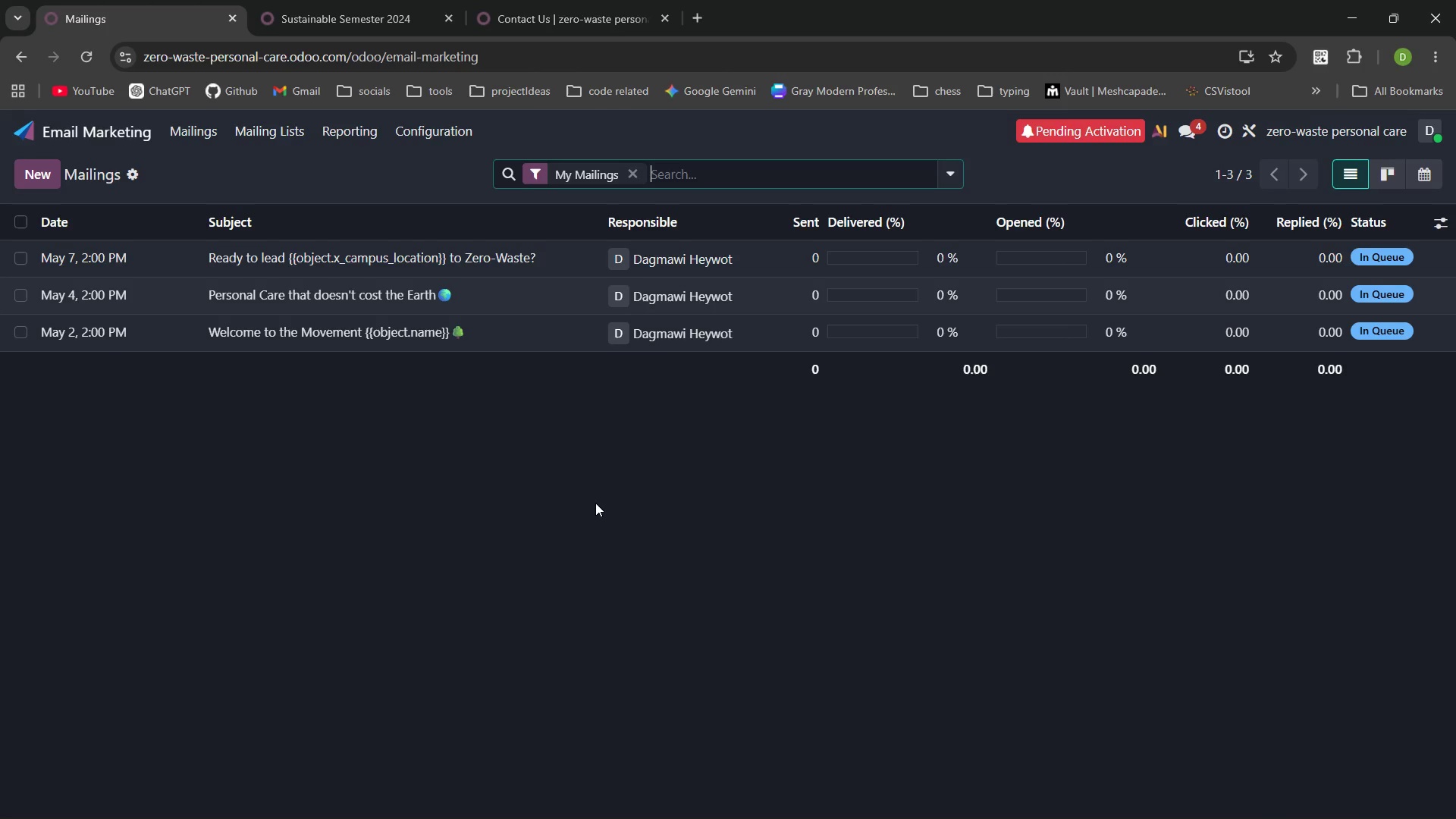 
wait(9.78)
 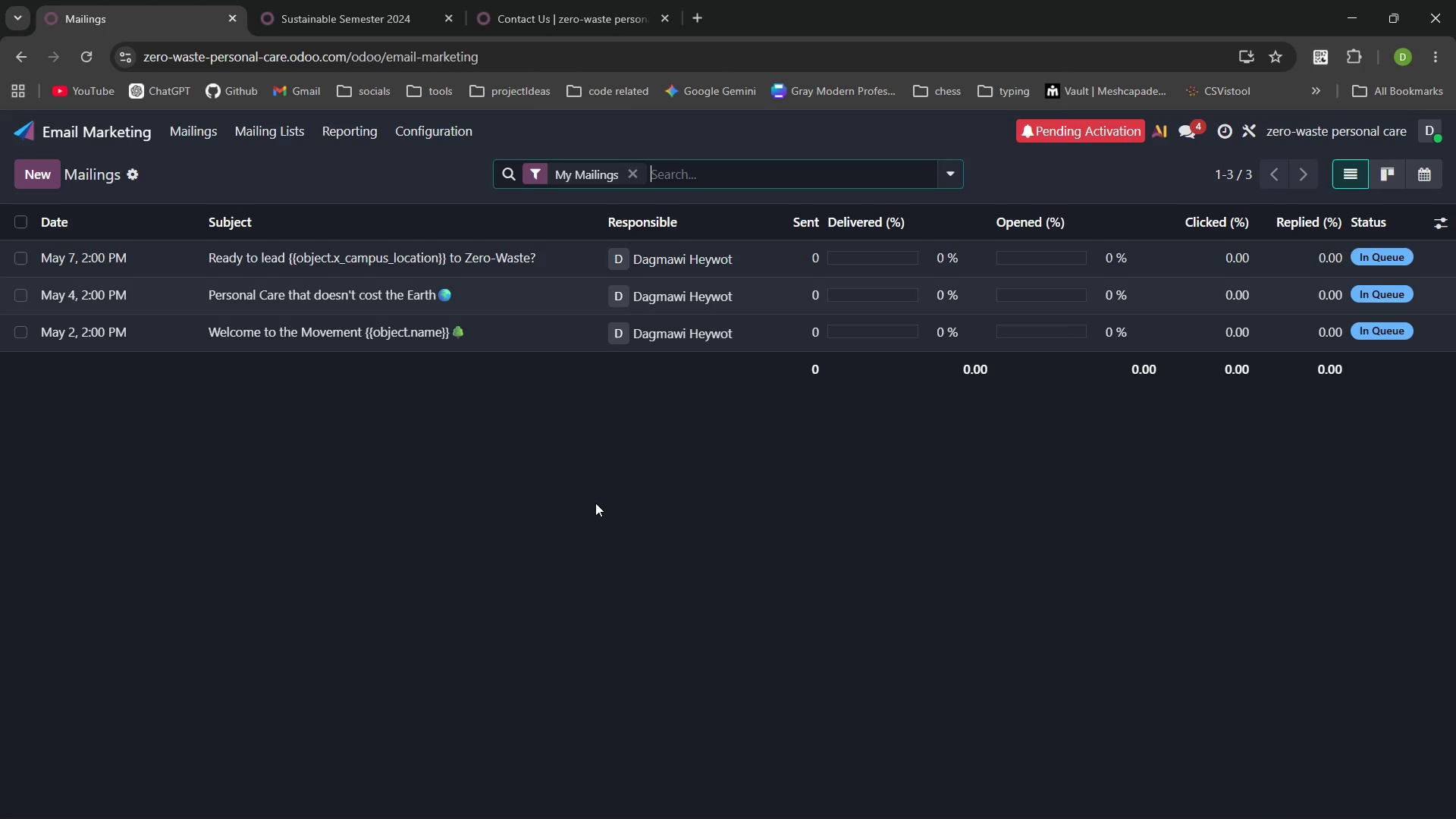 
left_click([894, 197])
 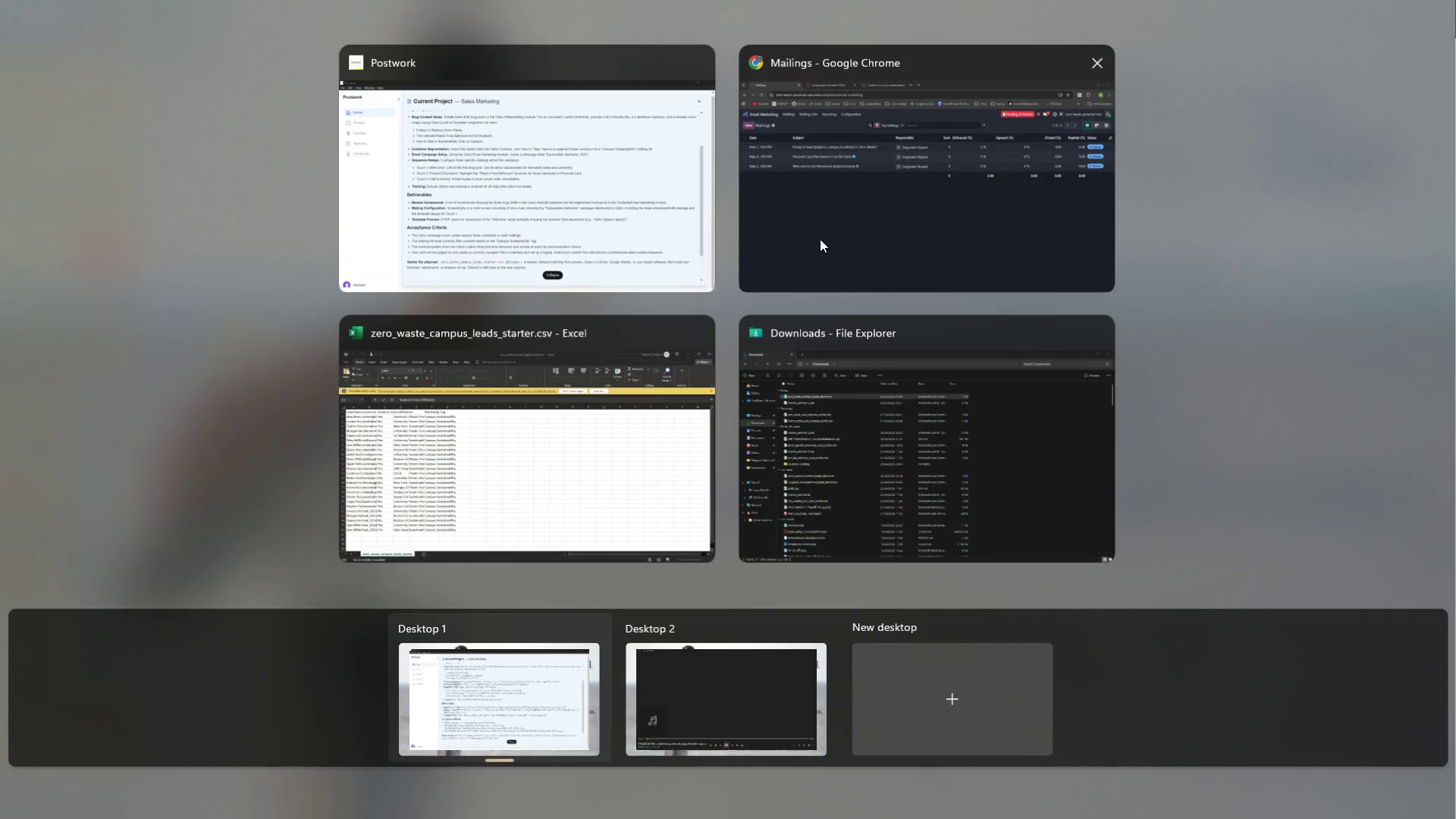 
left_click([631, 231])